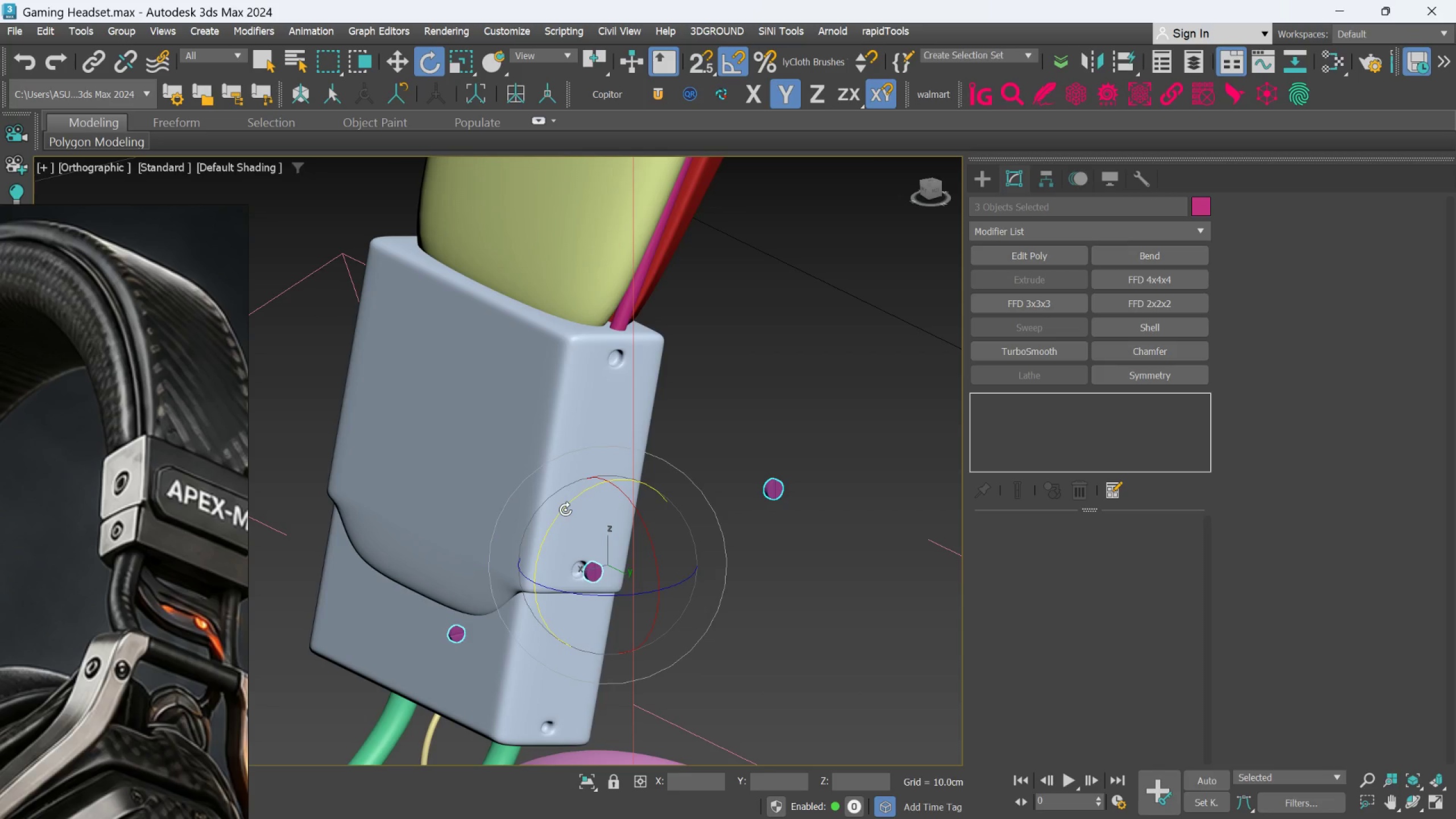 
key(Control+Z)
 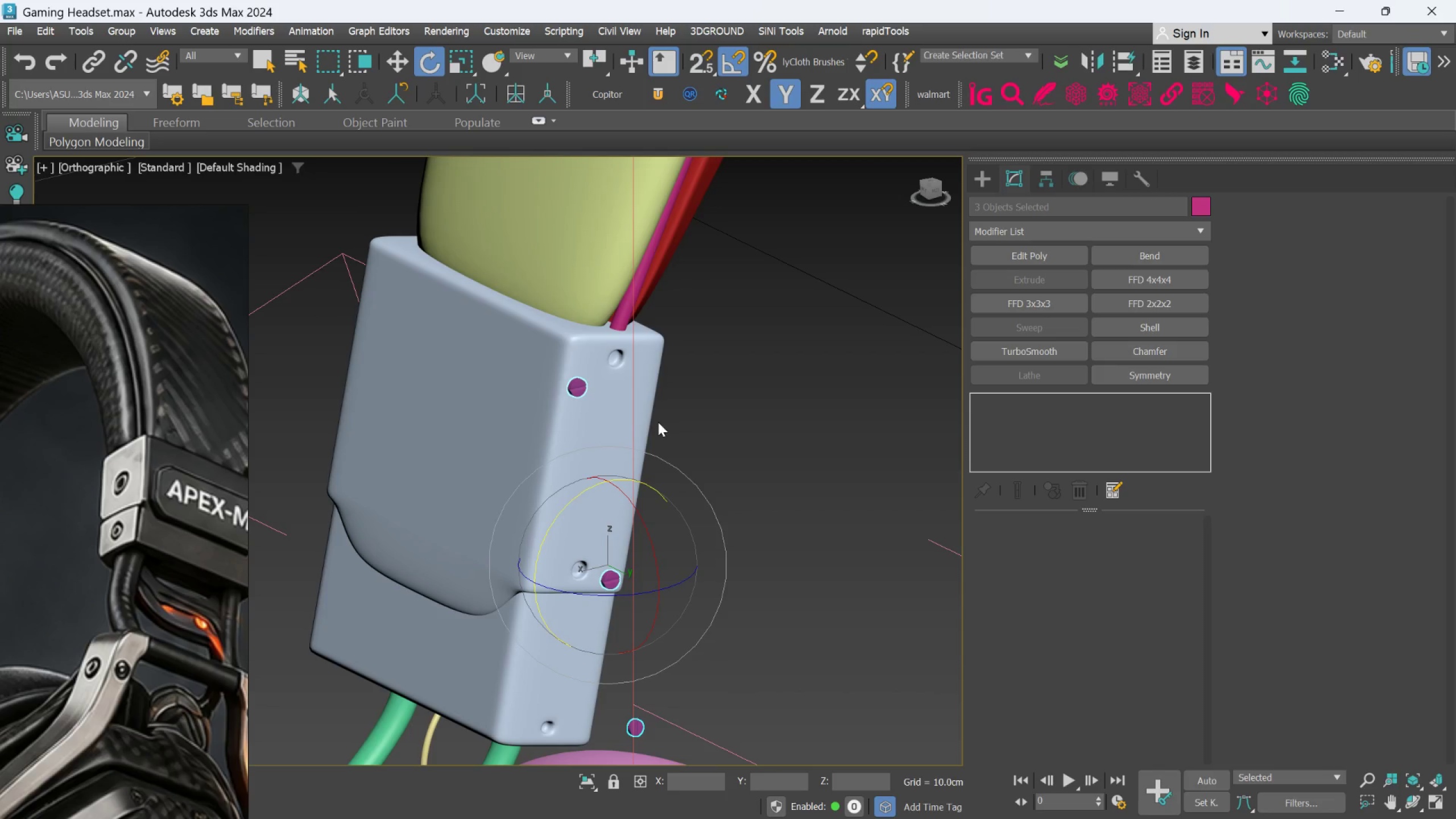 
wait(6.91)
 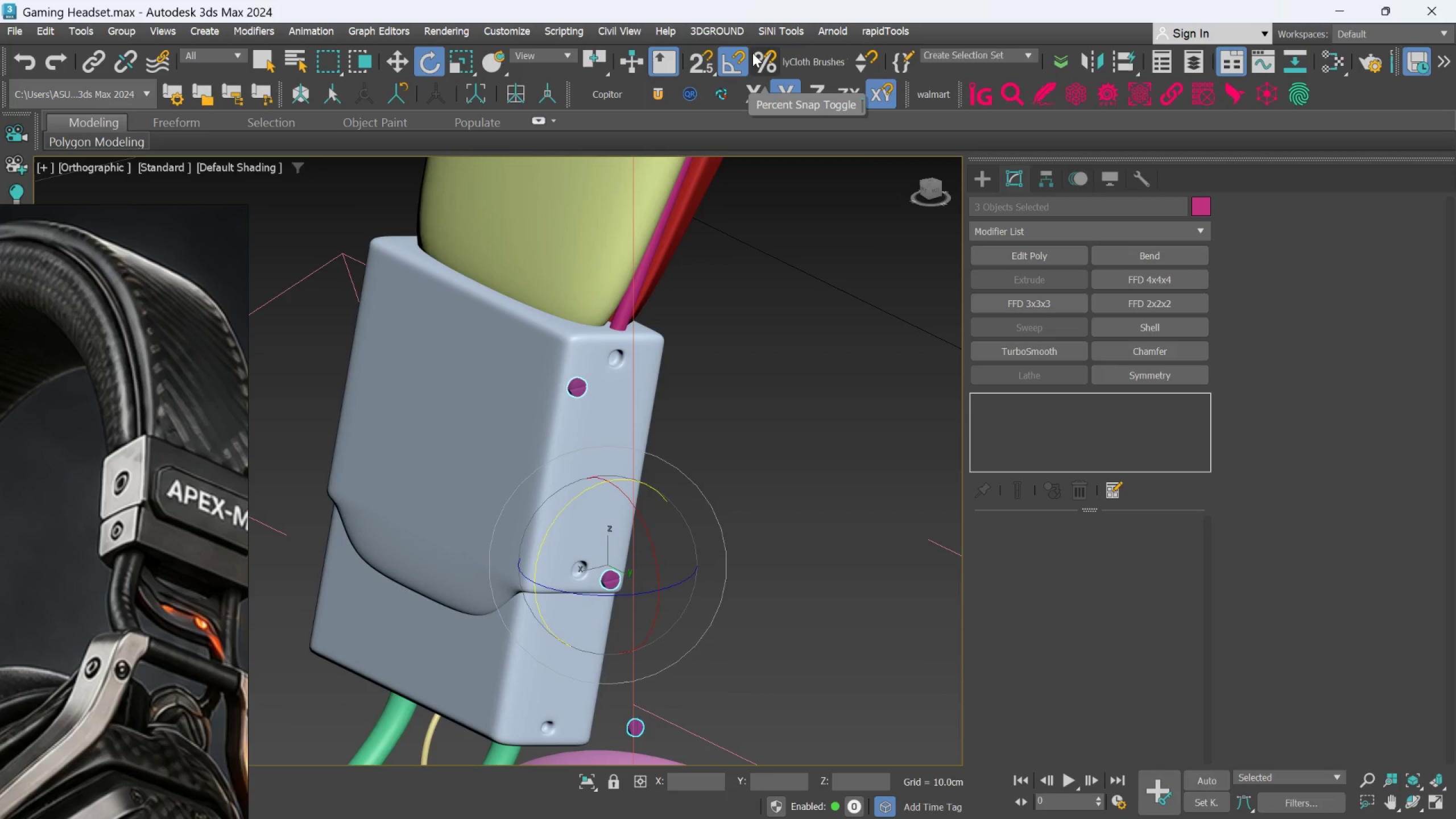 
key(W)
 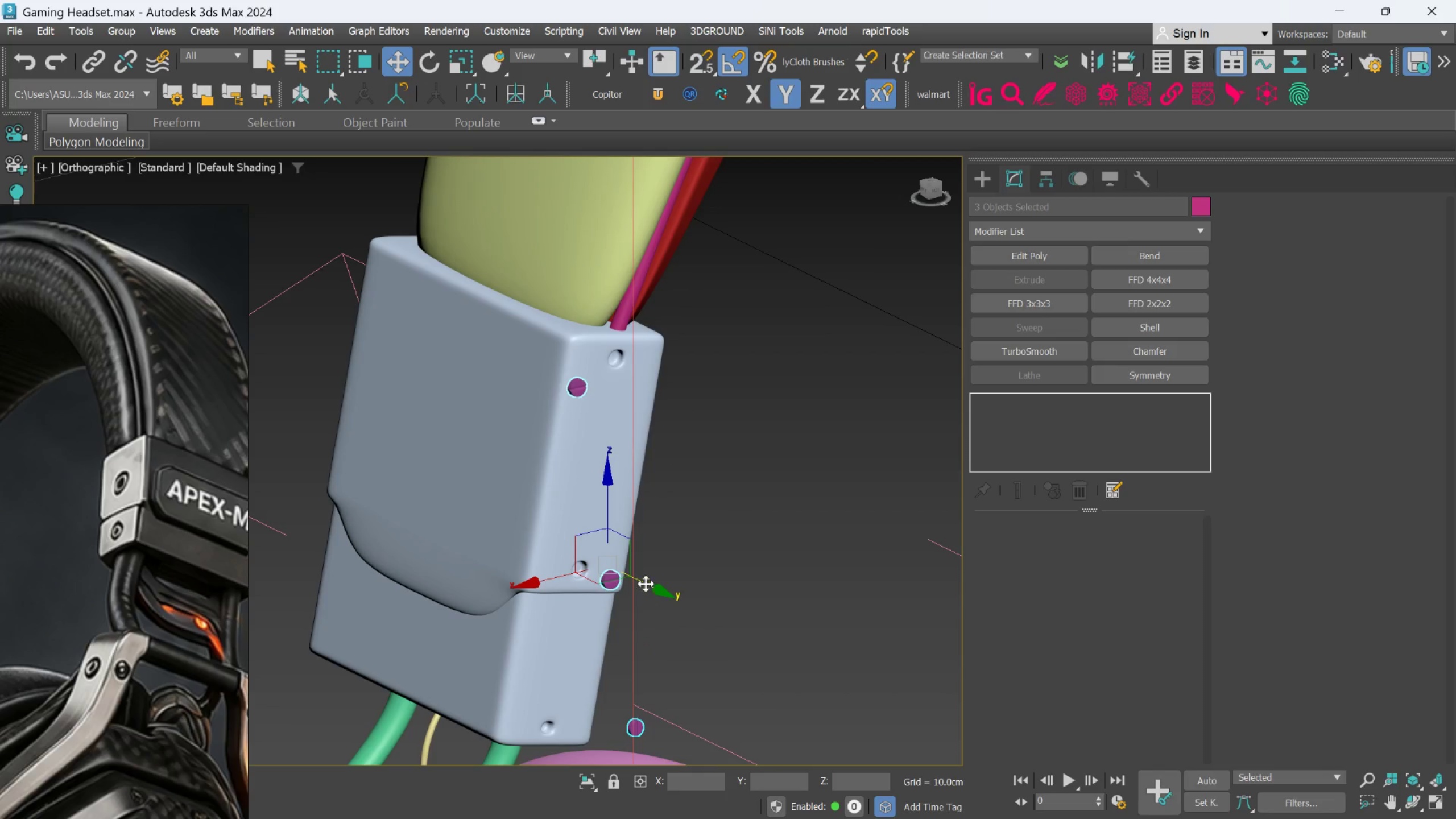 
left_click_drag(start_coordinate=[646, 584], to_coordinate=[623, 574])
 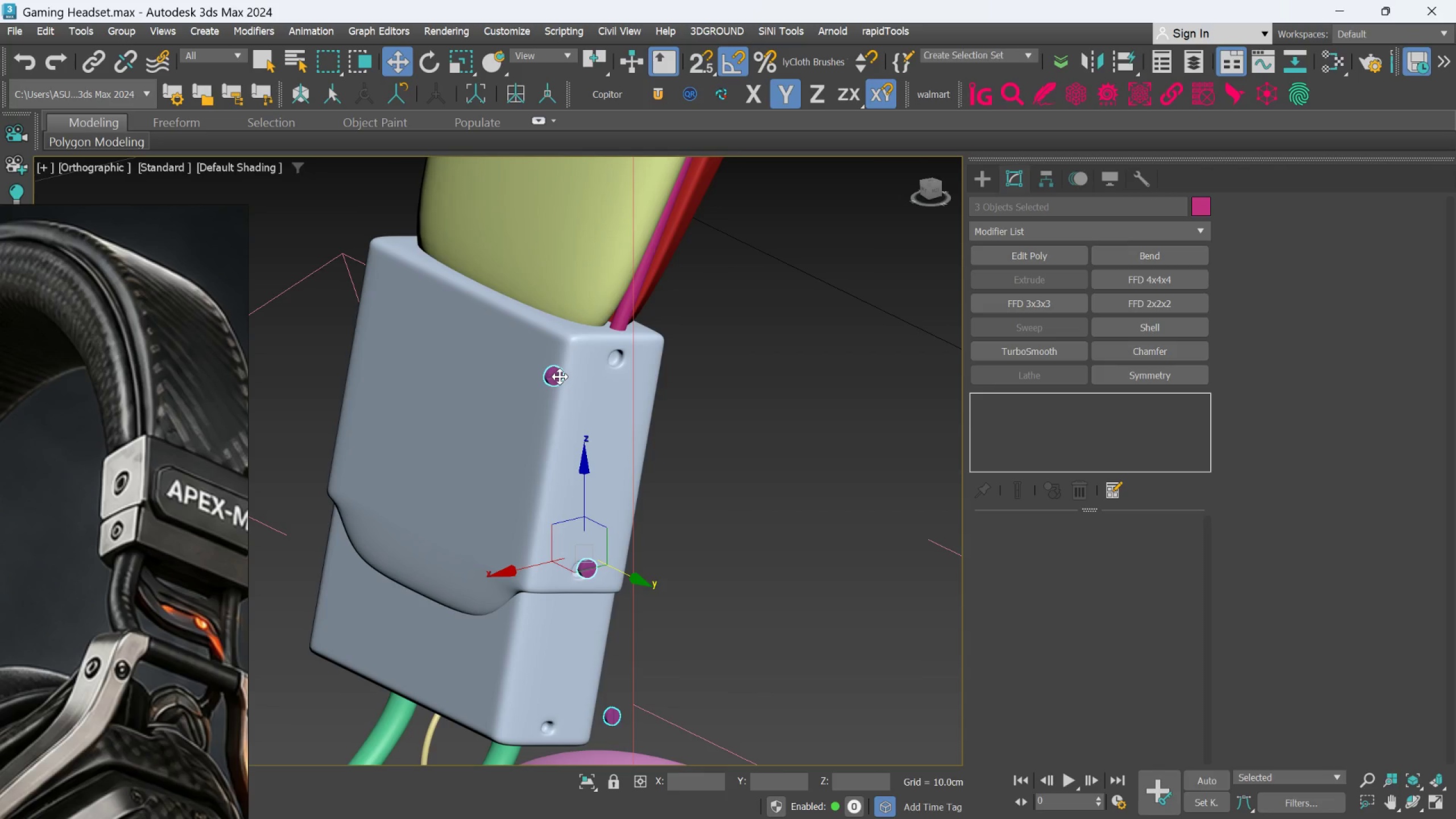 
left_click([727, 63])
 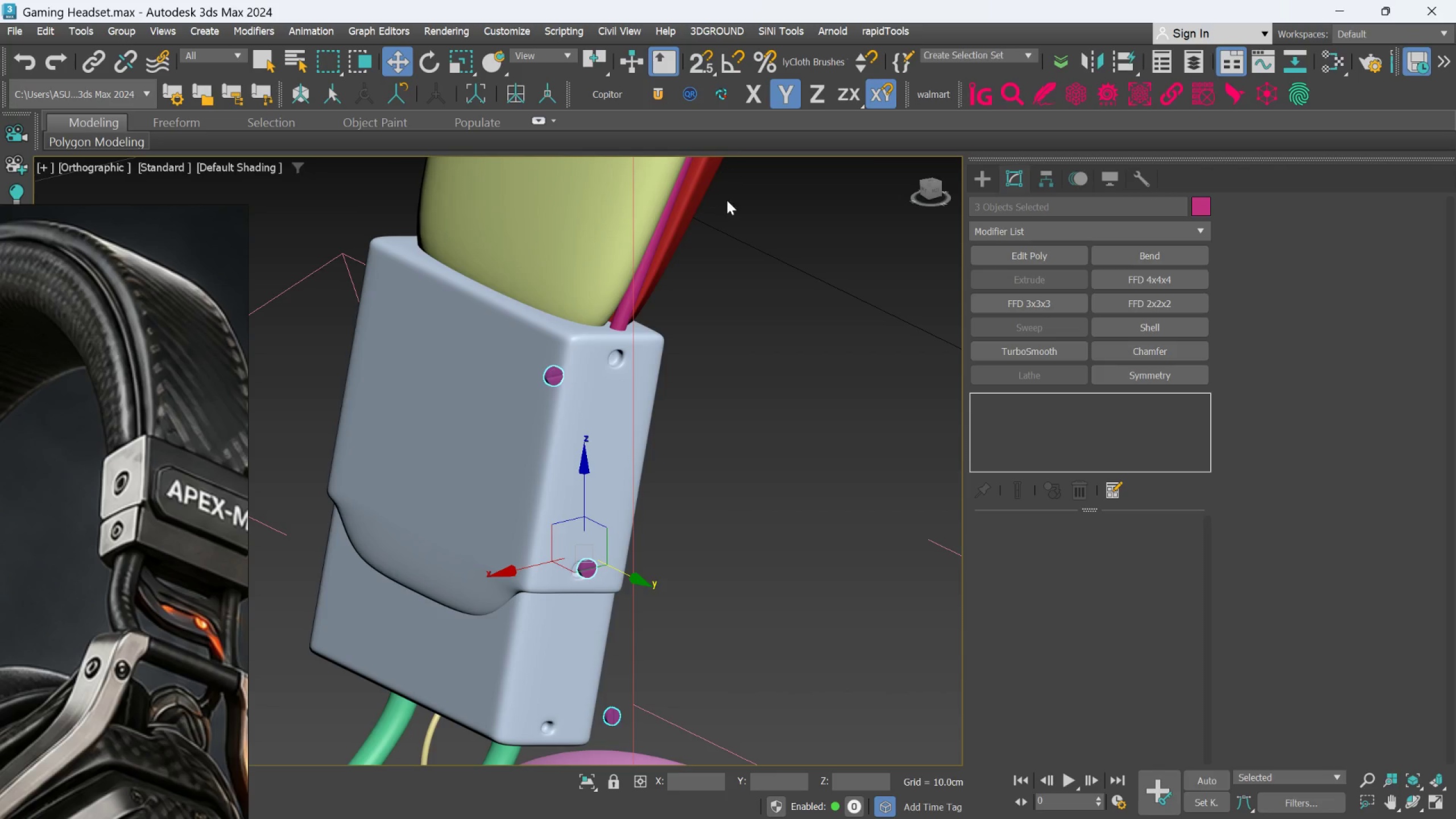 
key(E)
 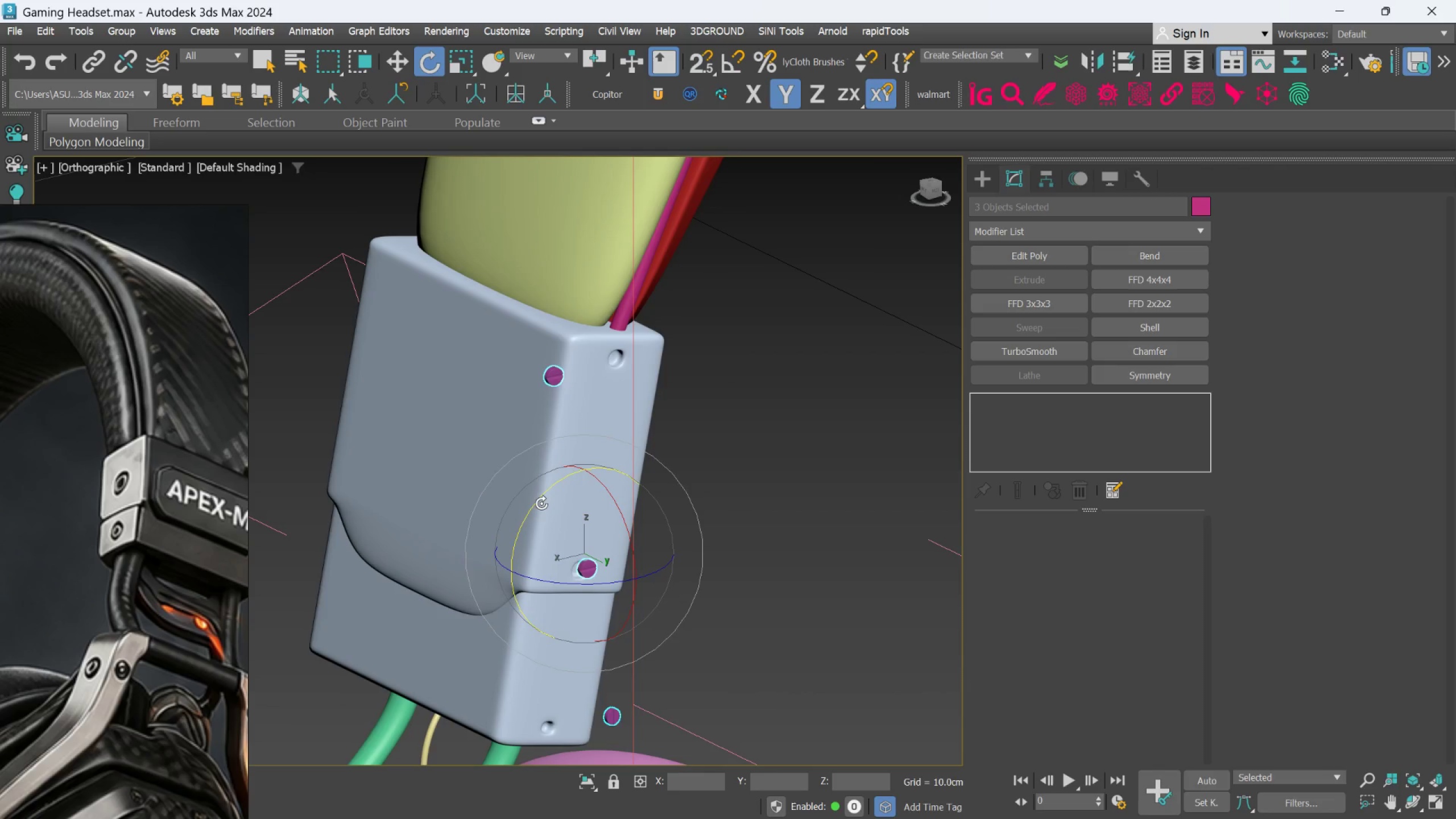 
left_click_drag(start_coordinate=[539, 502], to_coordinate=[557, 482])
 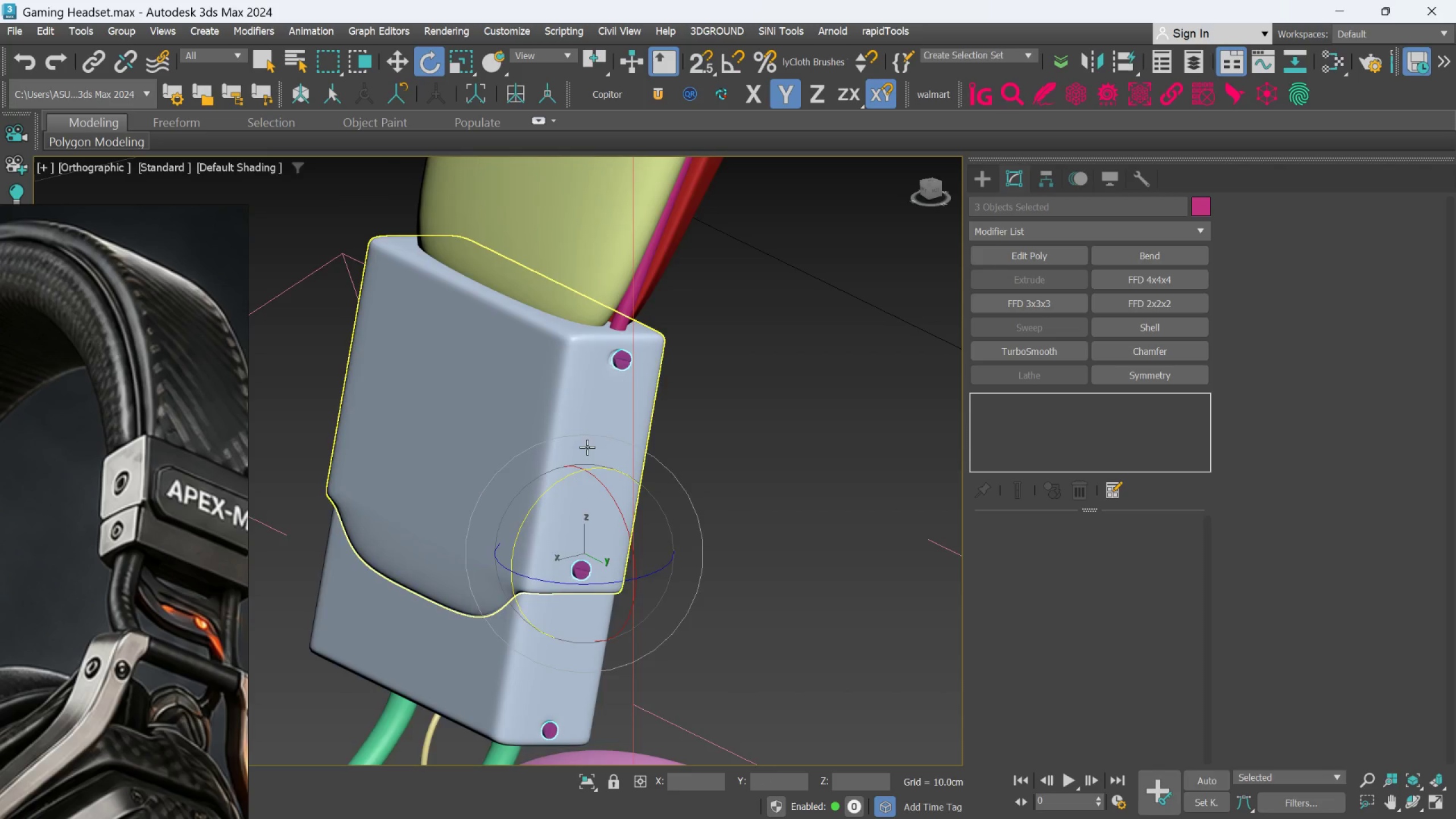 
scroll: coordinate [673, 425], scroll_direction: up, amount: 3.0
 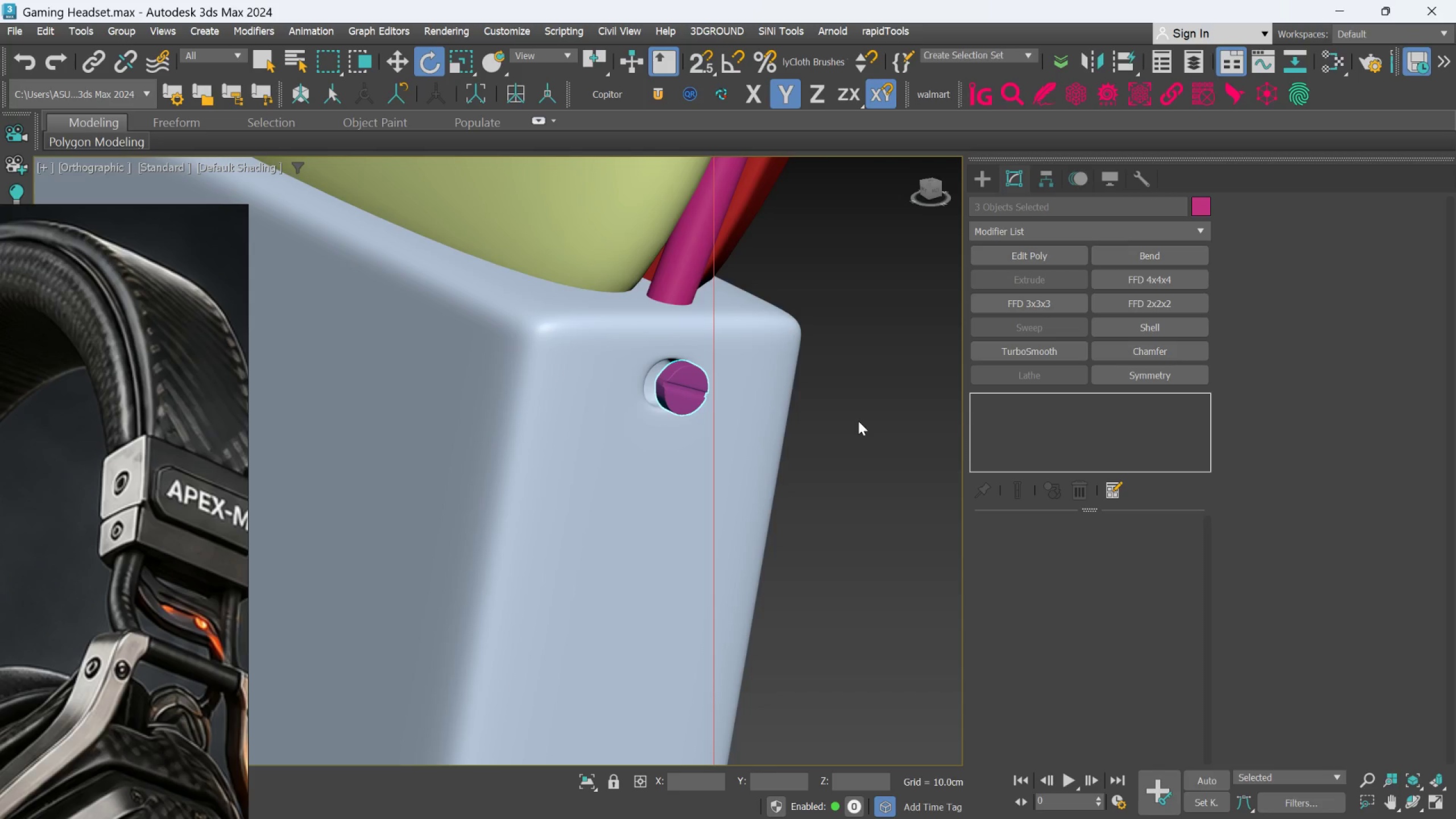 
key(W)
 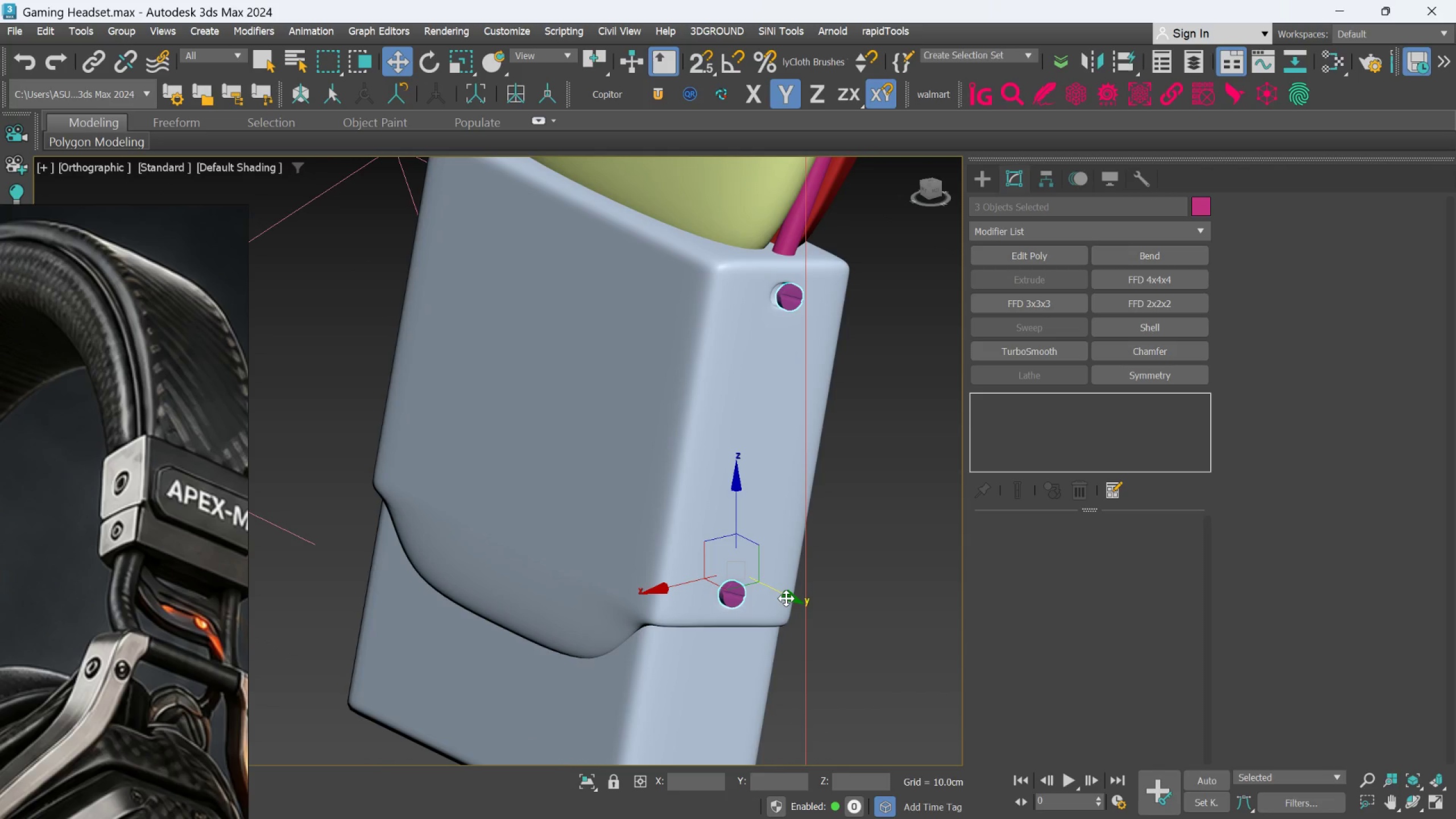 
scroll: coordinate [859, 437], scroll_direction: down, amount: 2.0
 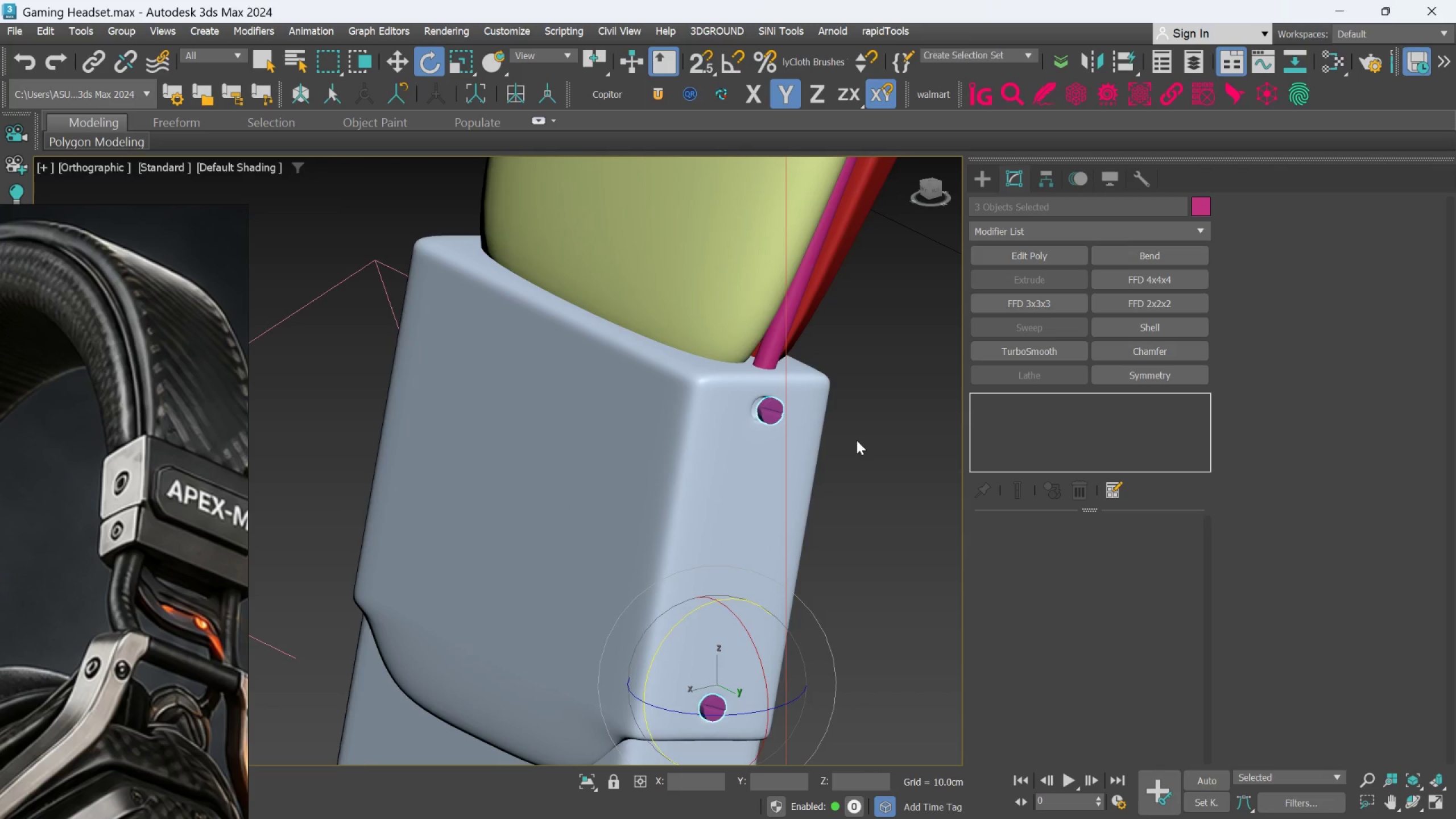 
left_click_drag(start_coordinate=[786, 598], to_coordinate=[778, 594])
 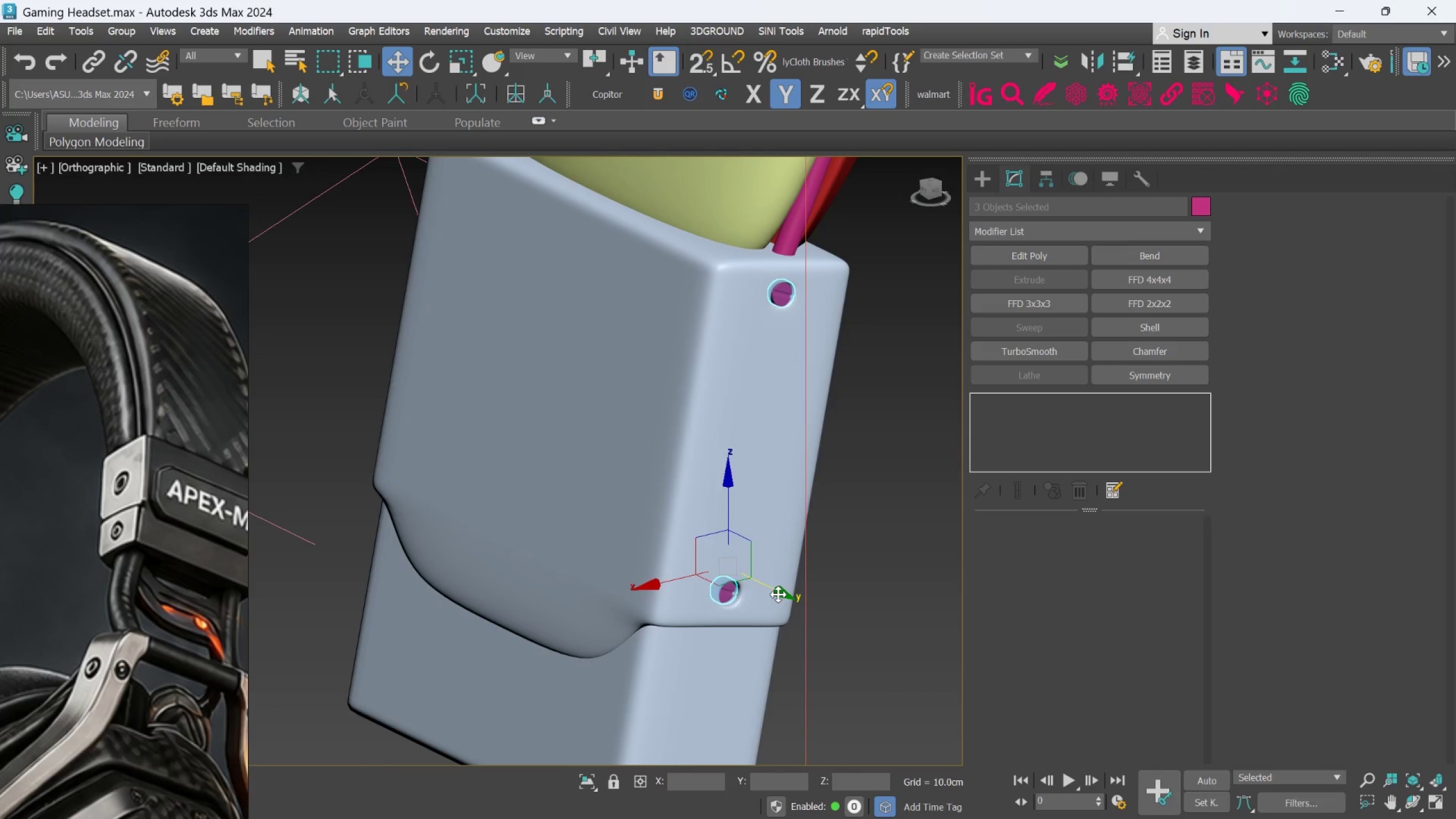 
scroll: coordinate [778, 594], scroll_direction: down, amount: 2.0
 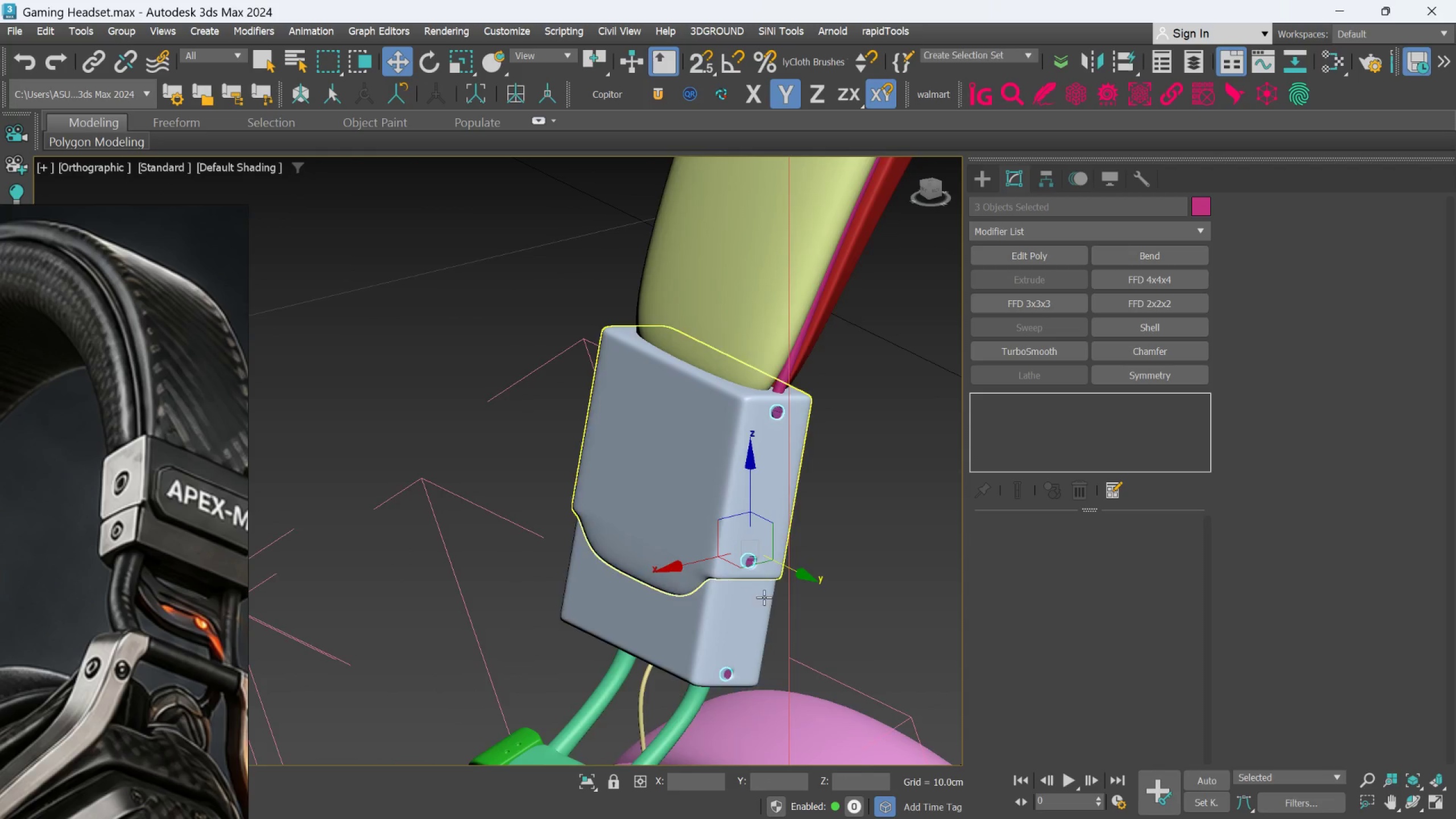 
scroll: coordinate [800, 475], scroll_direction: up, amount: 4.0
 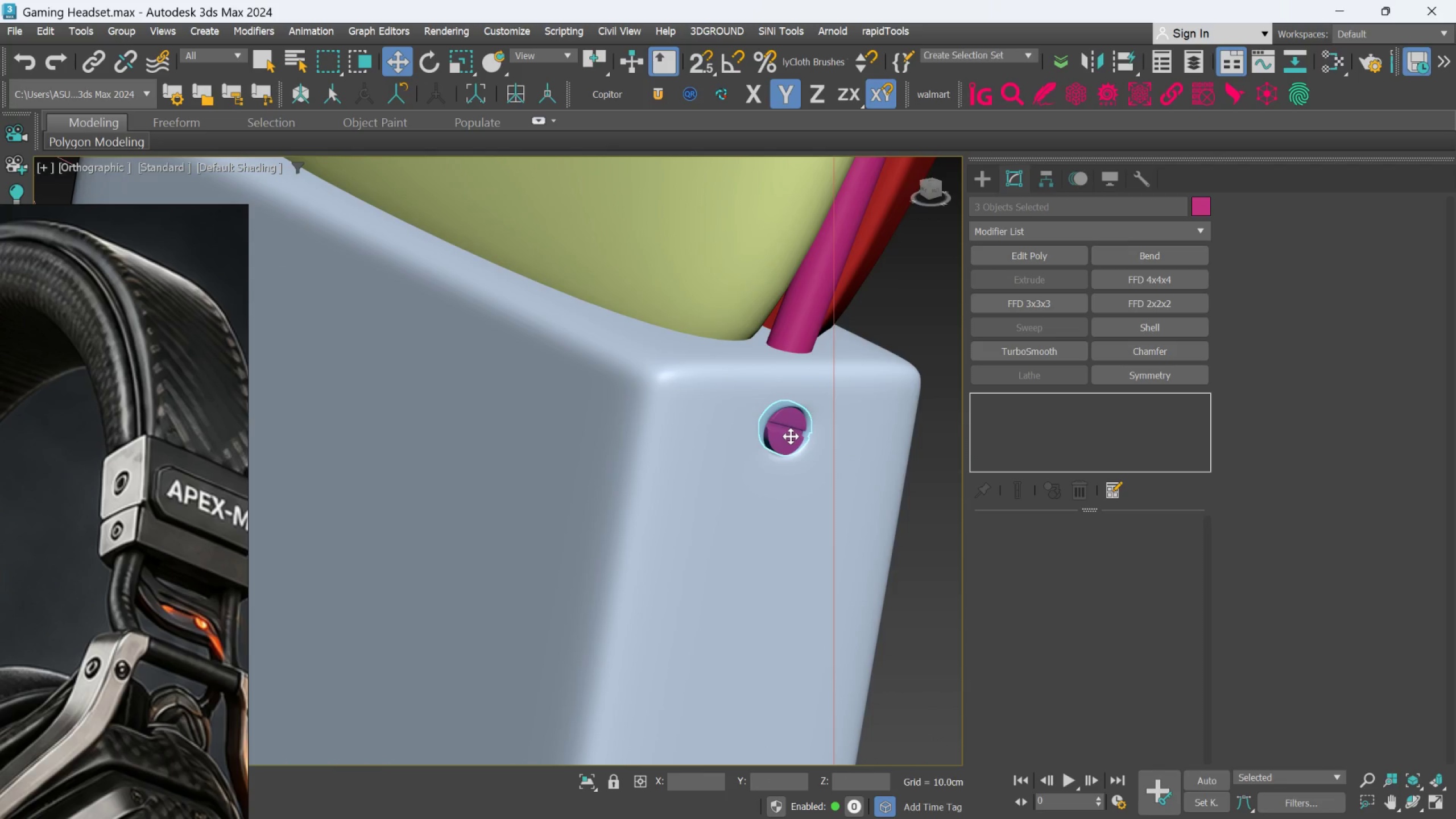 
left_click([791, 436])
 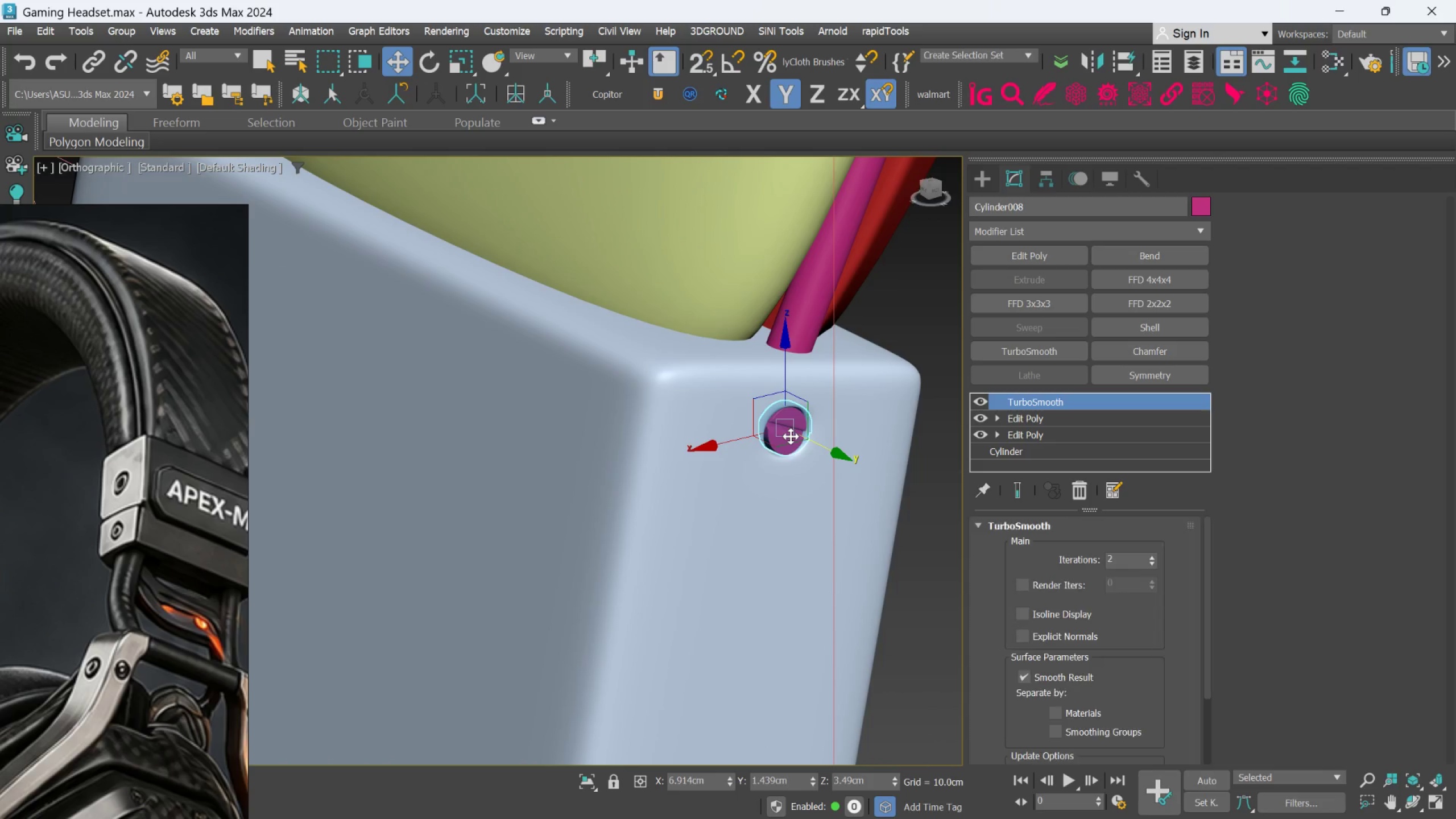 
scroll: coordinate [791, 437], scroll_direction: down, amount: 1.0
 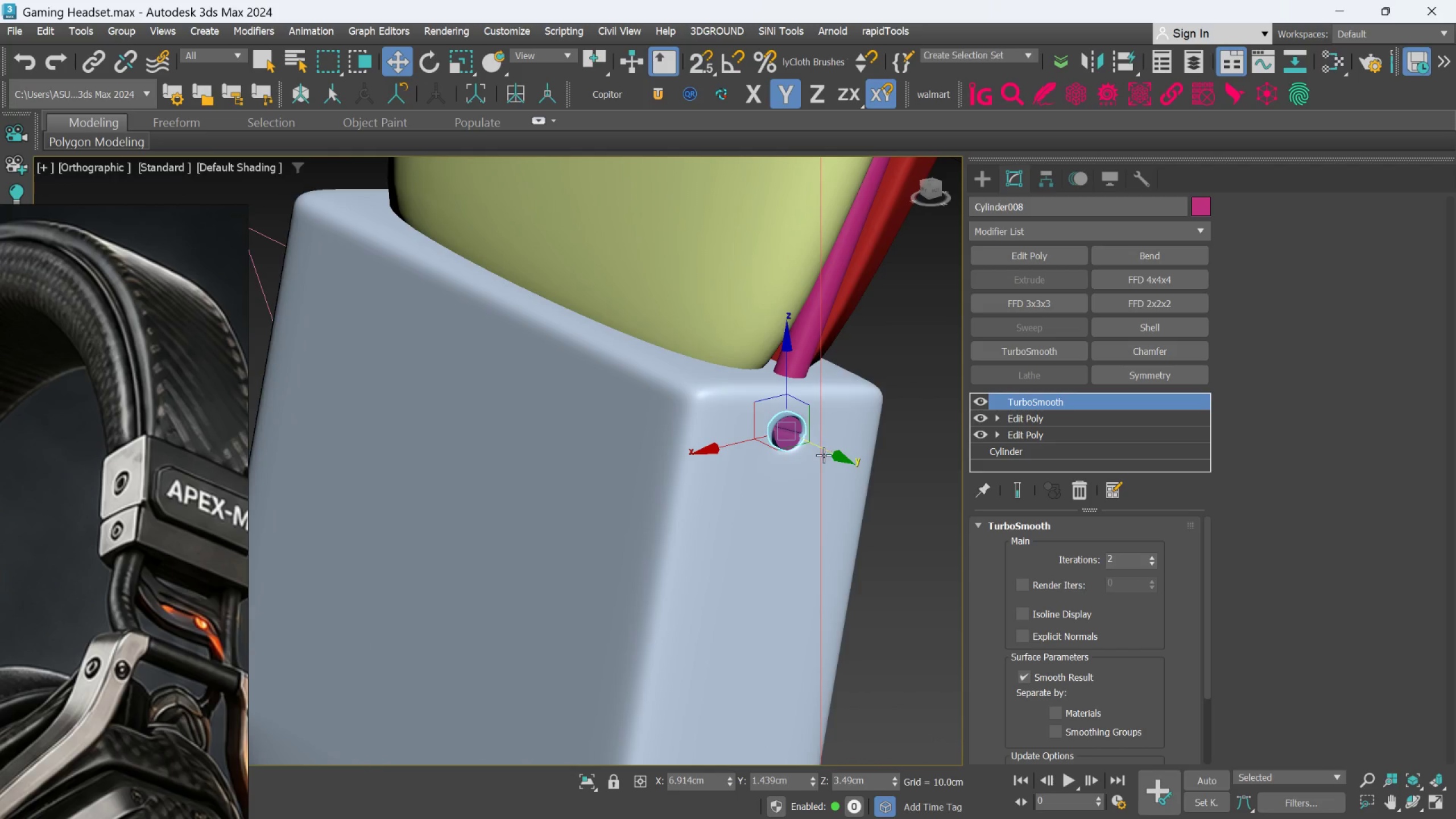 
hold_key(key=AltLeft, duration=0.7)
 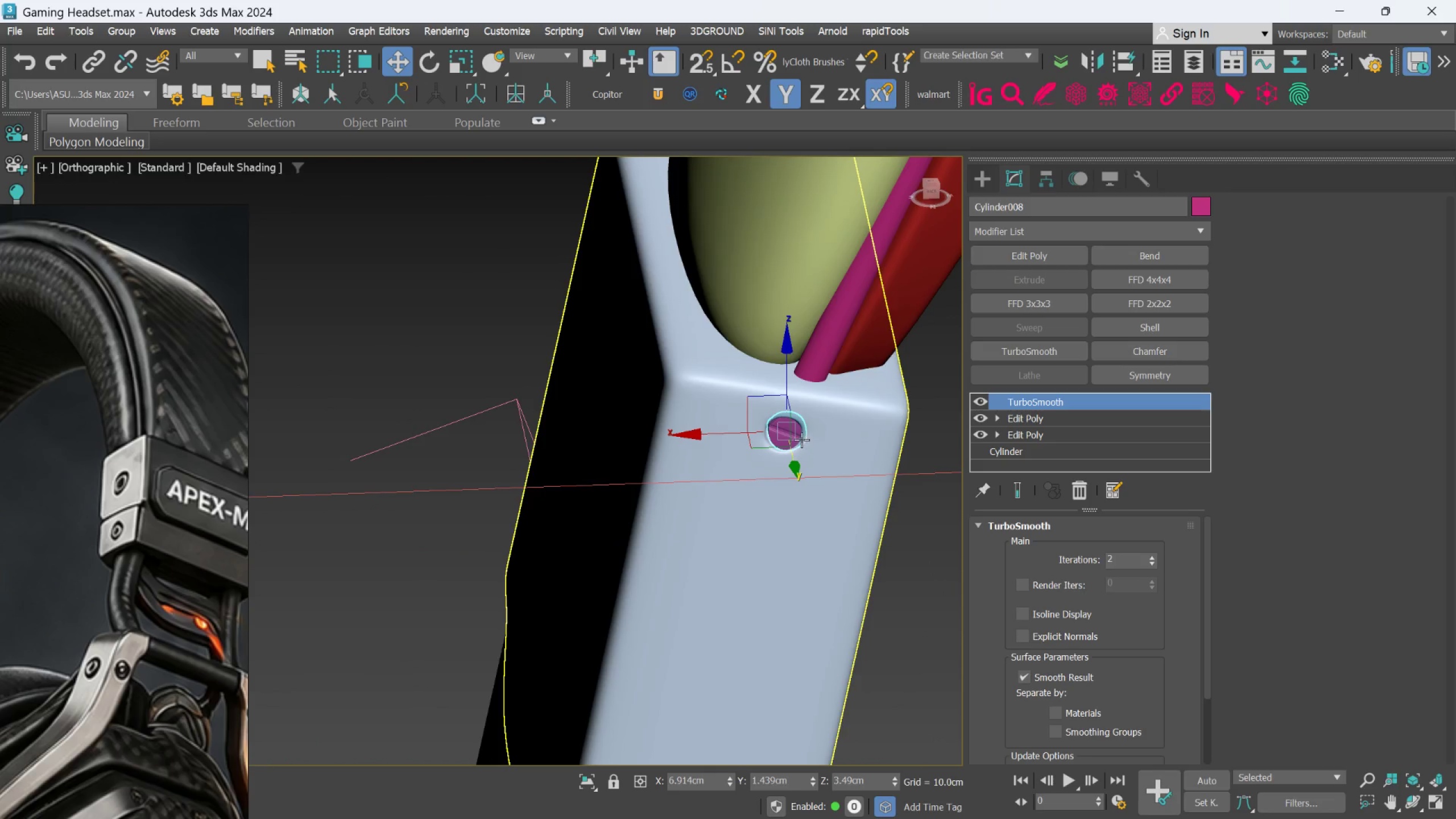 
key(Alt+AltLeft)
 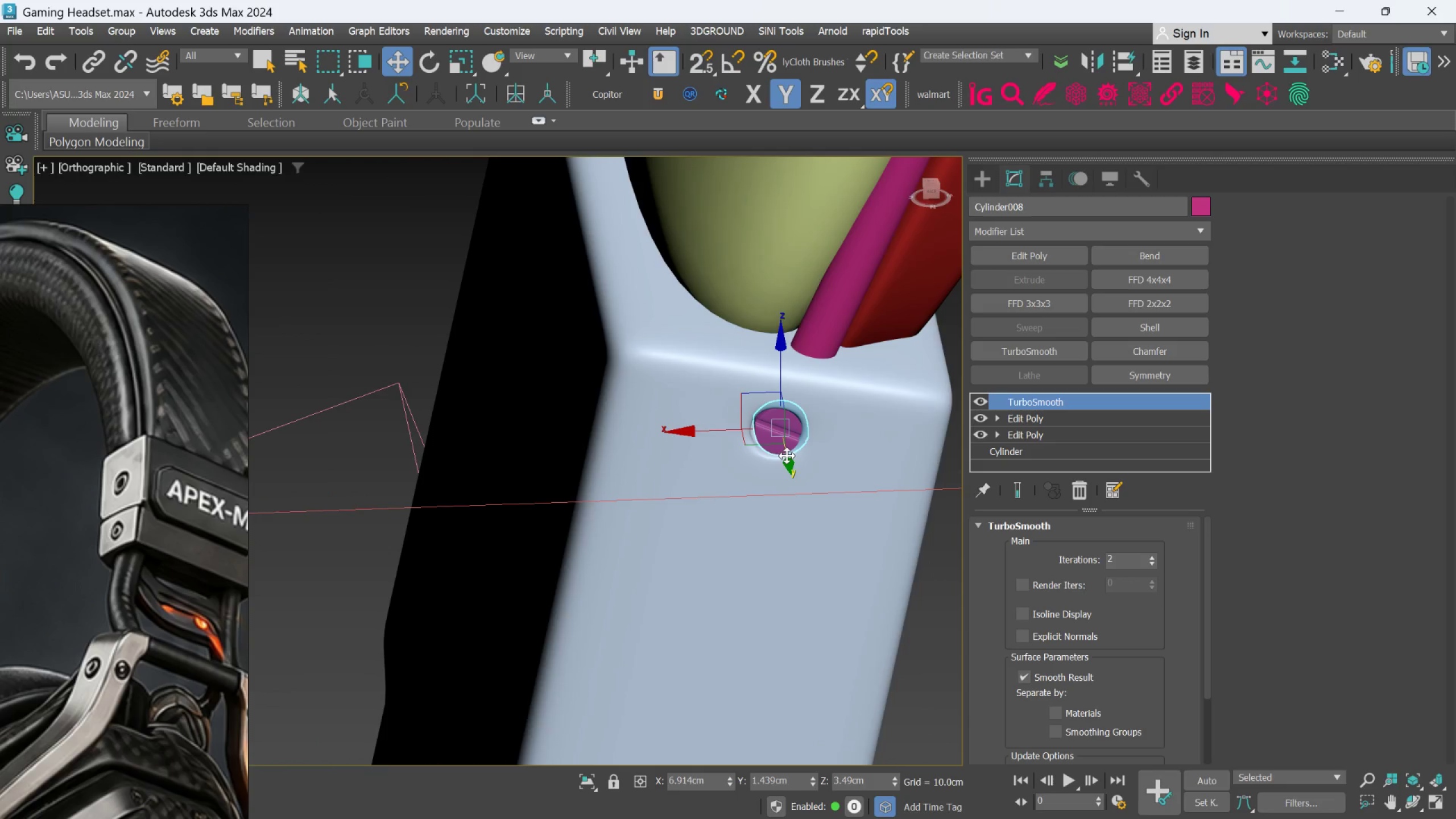 
scroll: coordinate [801, 439], scroll_direction: up, amount: 1.0
 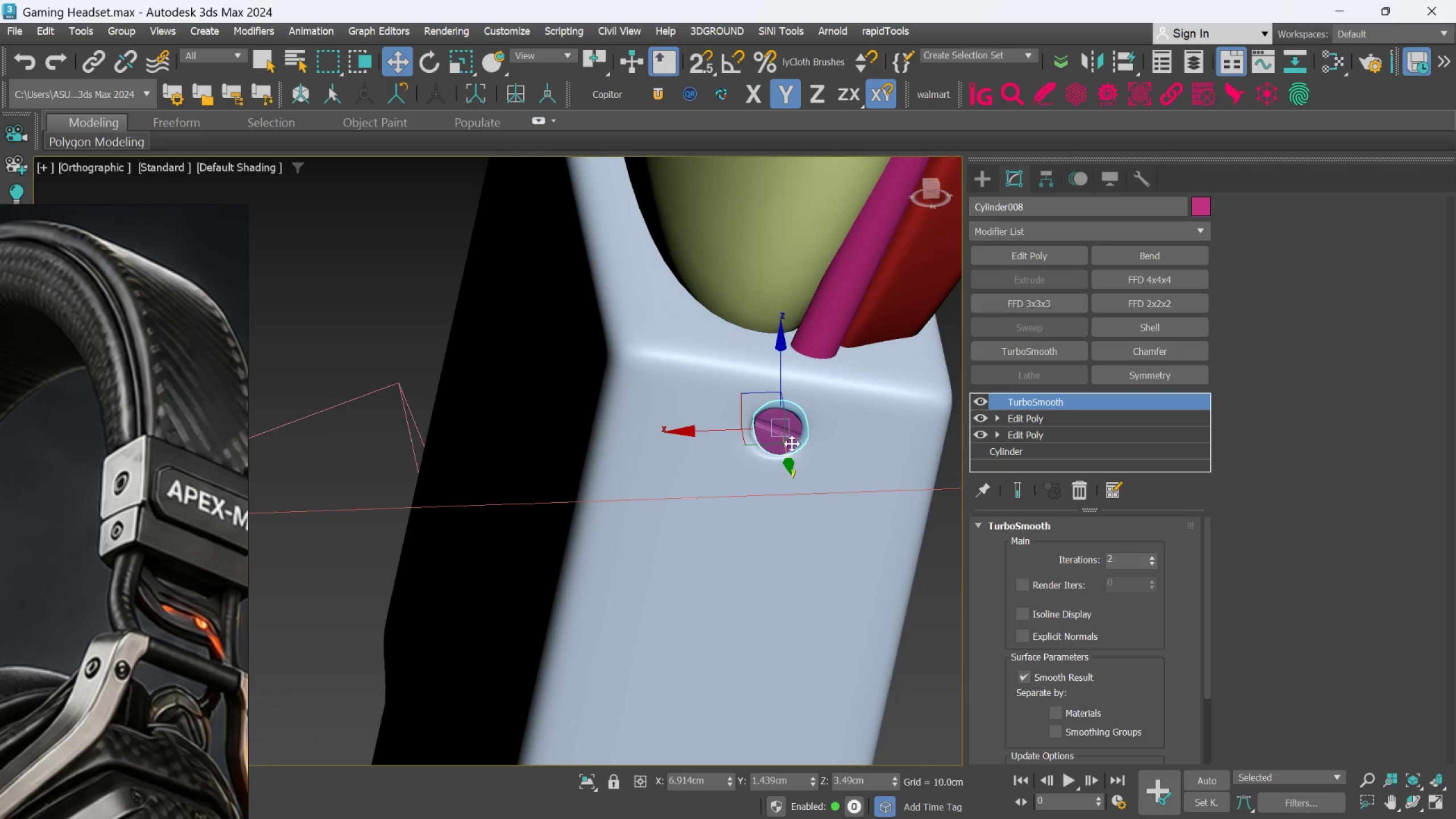 
left_click_drag(start_coordinate=[787, 456], to_coordinate=[787, 462])
 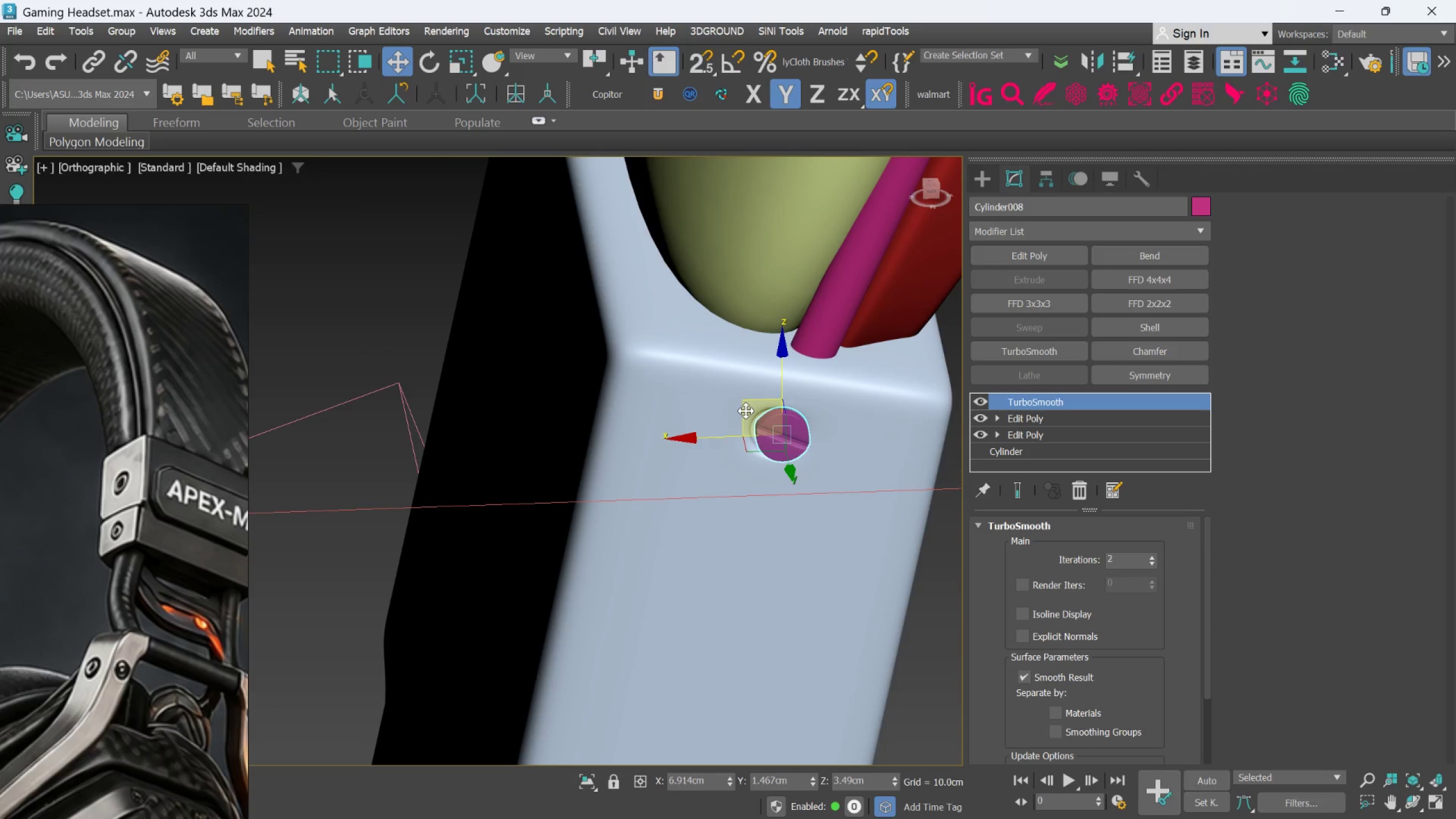 
left_click_drag(start_coordinate=[746, 411], to_coordinate=[739, 405])
 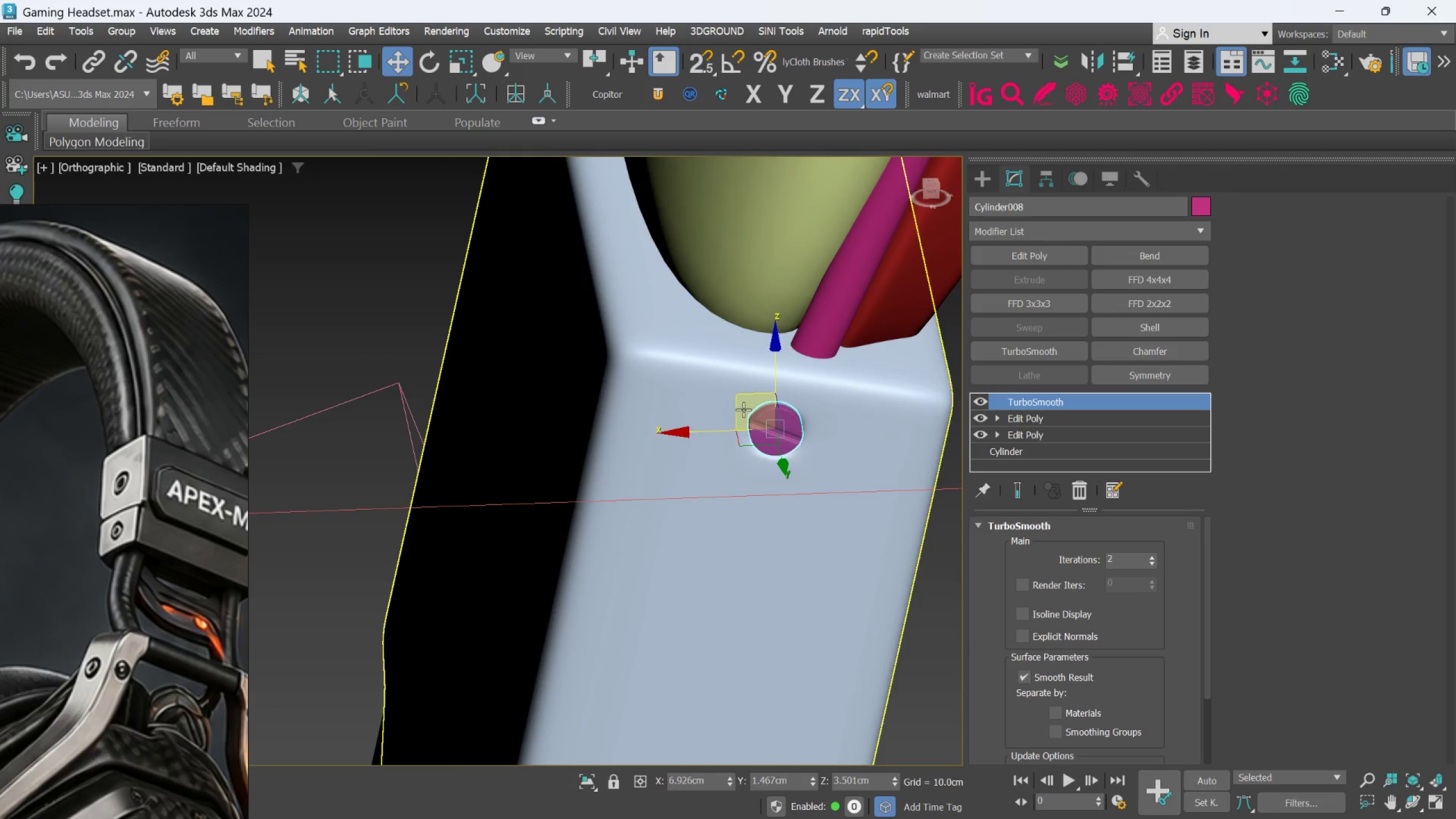 
hold_key(key=AltLeft, duration=0.5)
 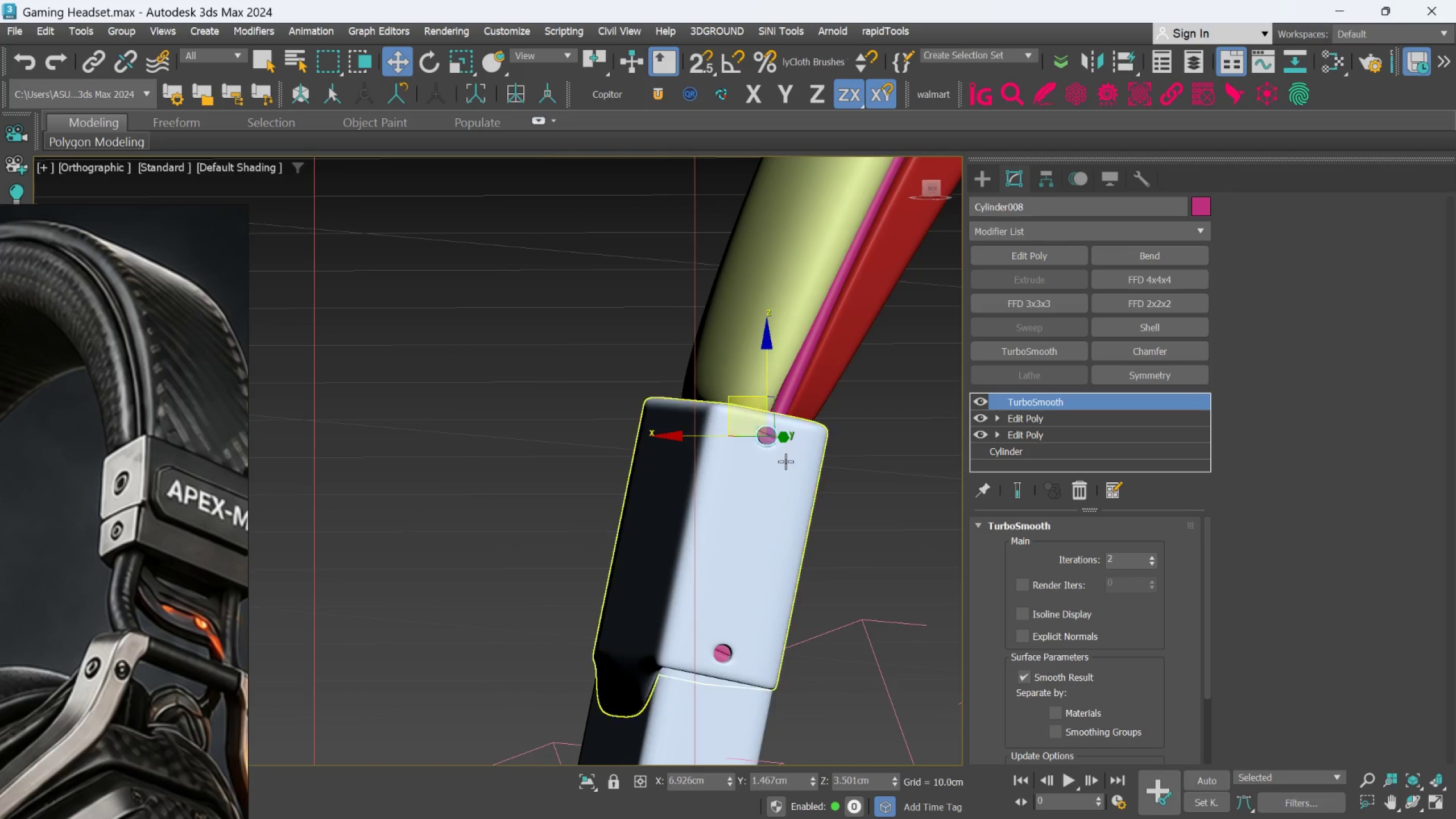 
scroll: coordinate [764, 442], scroll_direction: down, amount: 3.0
 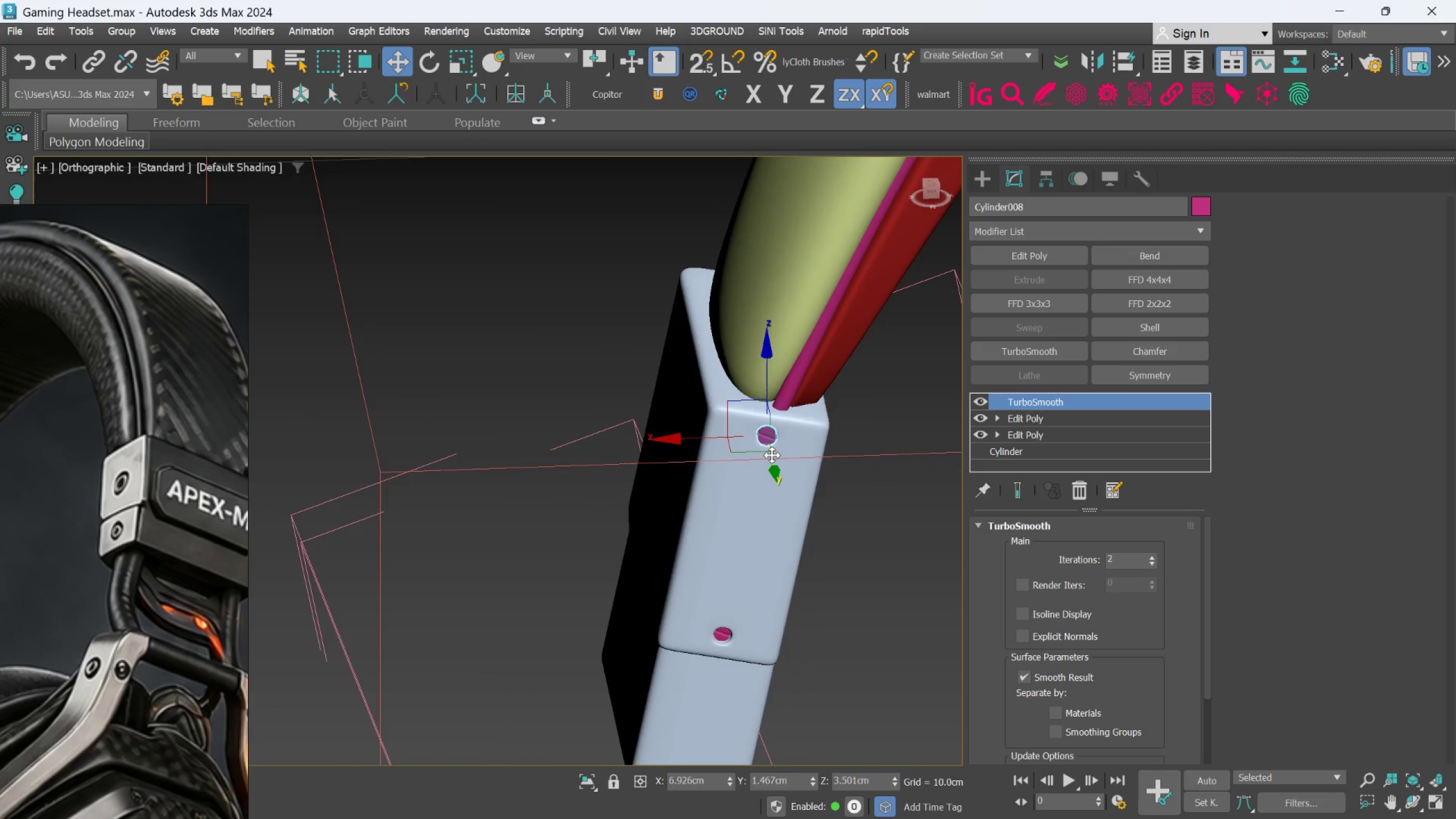 
scroll: coordinate [743, 581], scroll_direction: up, amount: 3.0
 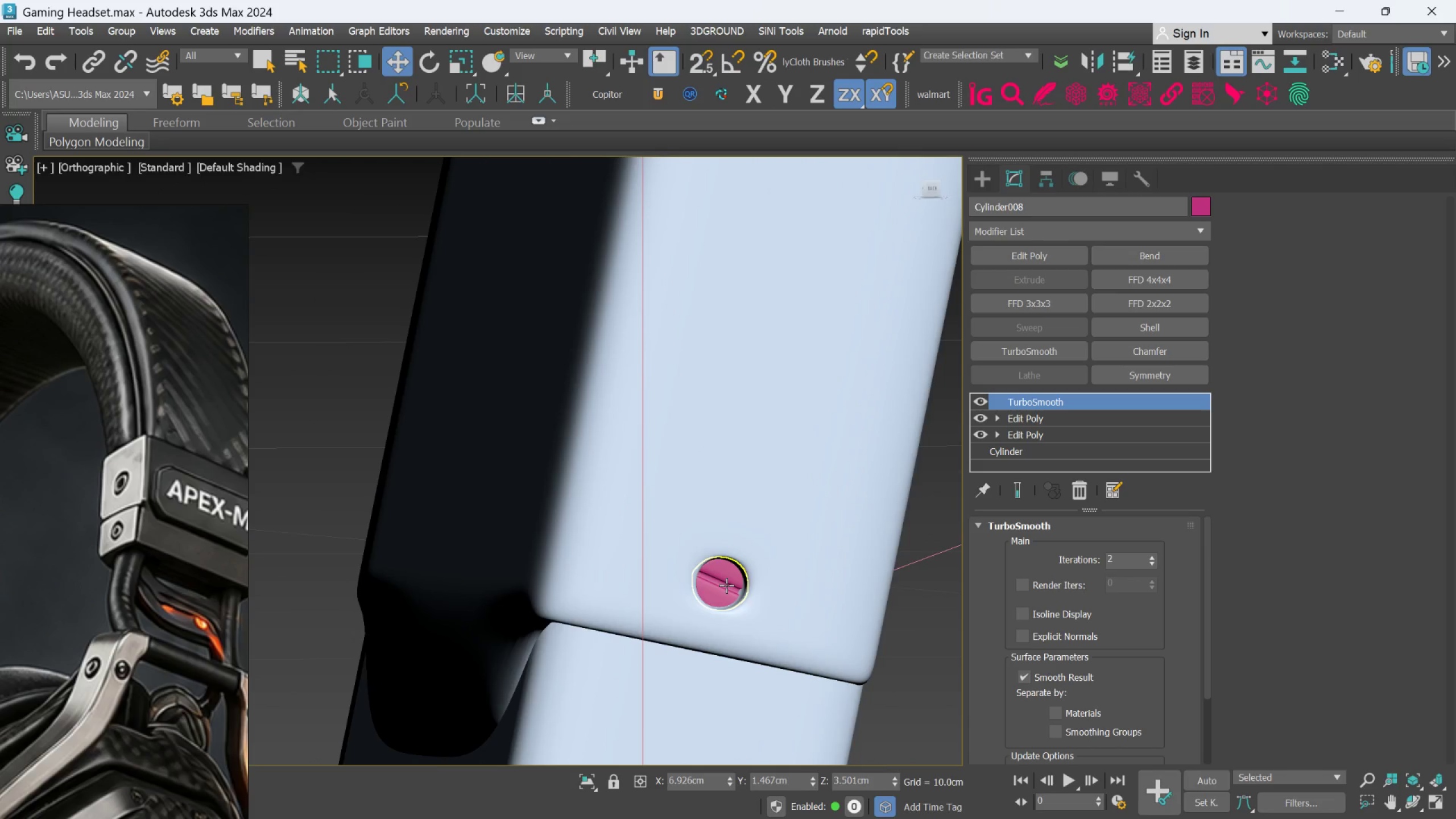 
left_click([726, 585])
 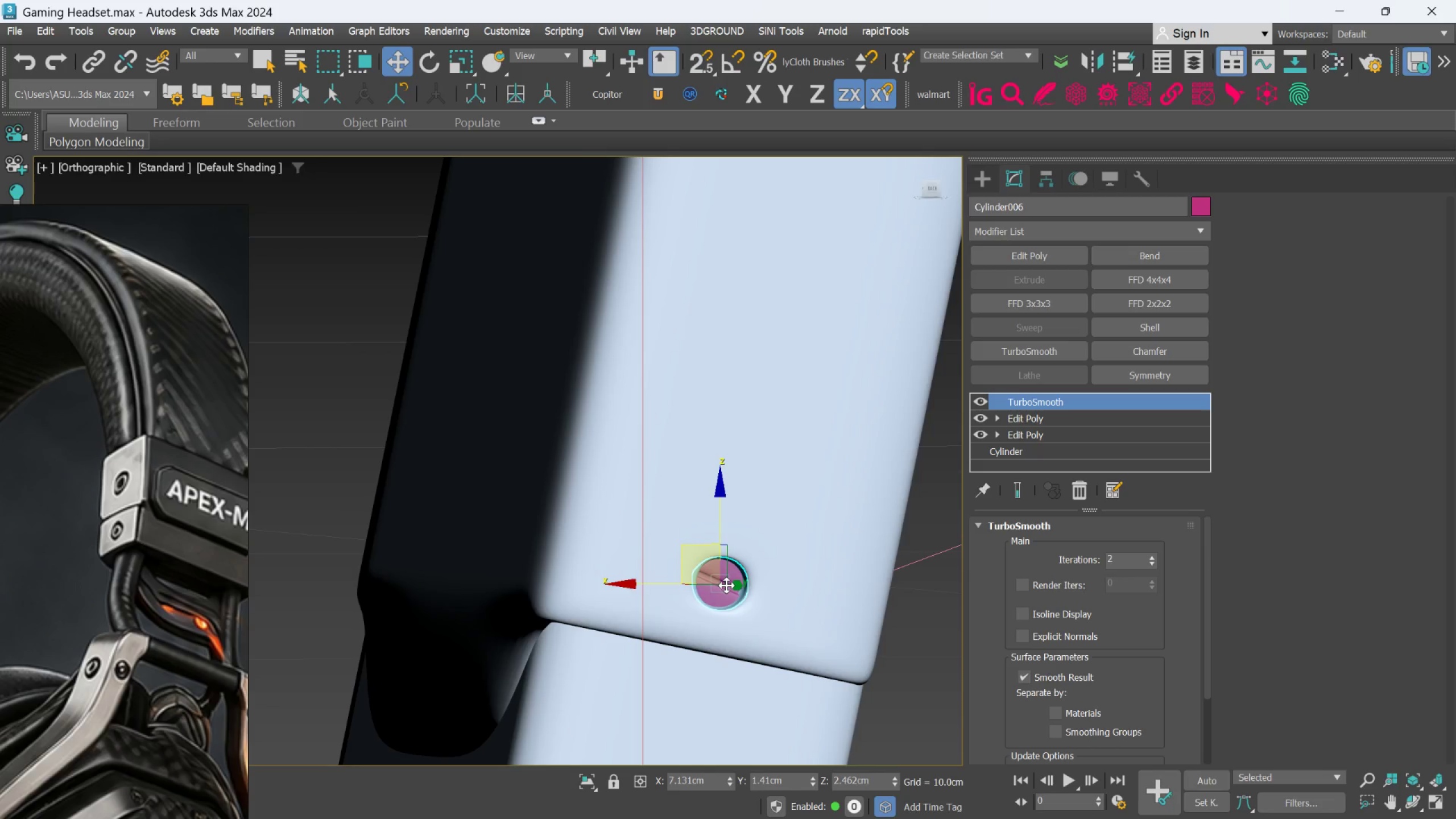 
hold_key(key=AltLeft, duration=0.64)
 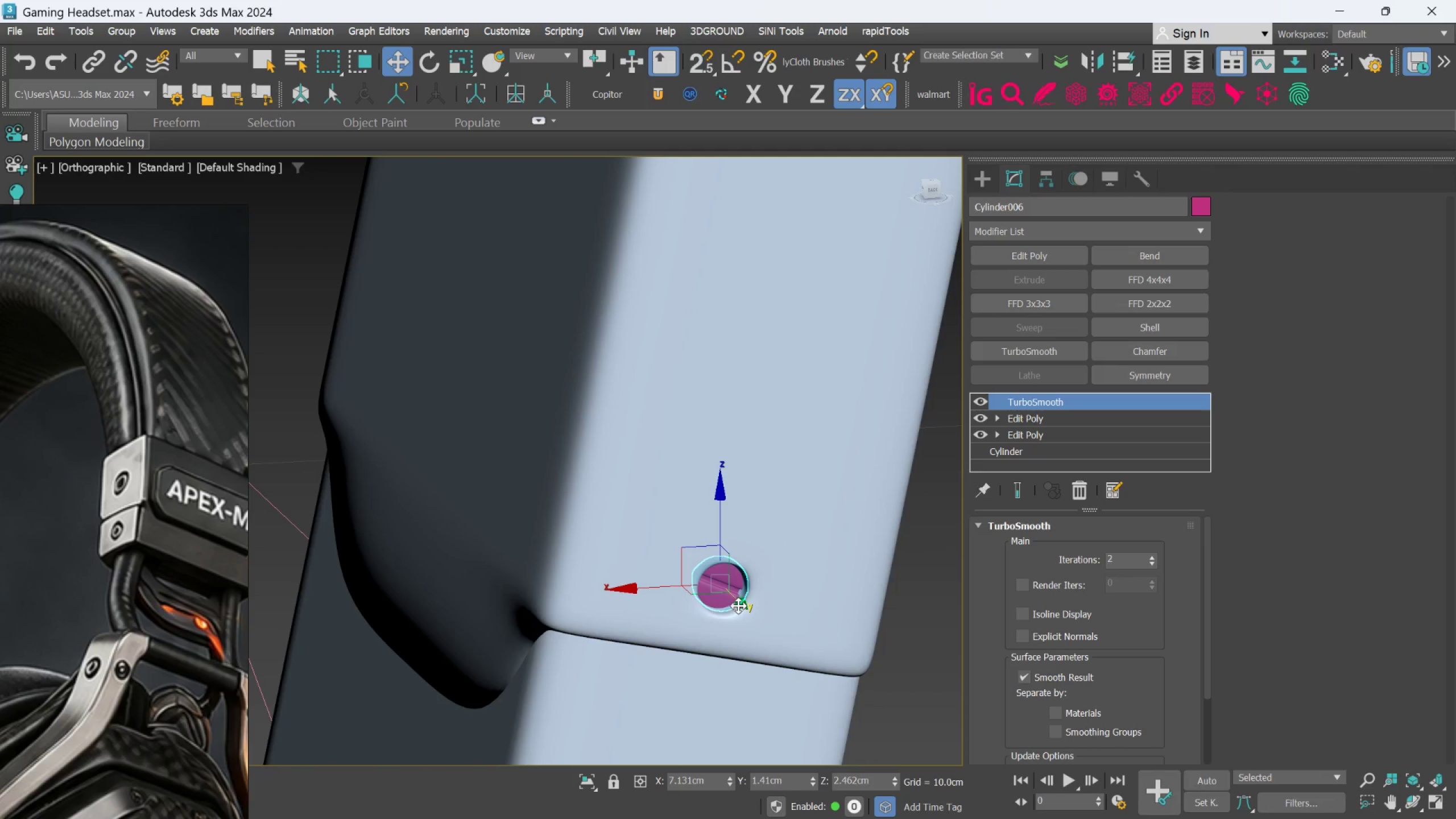 
hold_key(key=AltLeft, duration=26.08)
left_click_drag(start_coordinate=[738, 606], to_coordinate=[742, 618])
 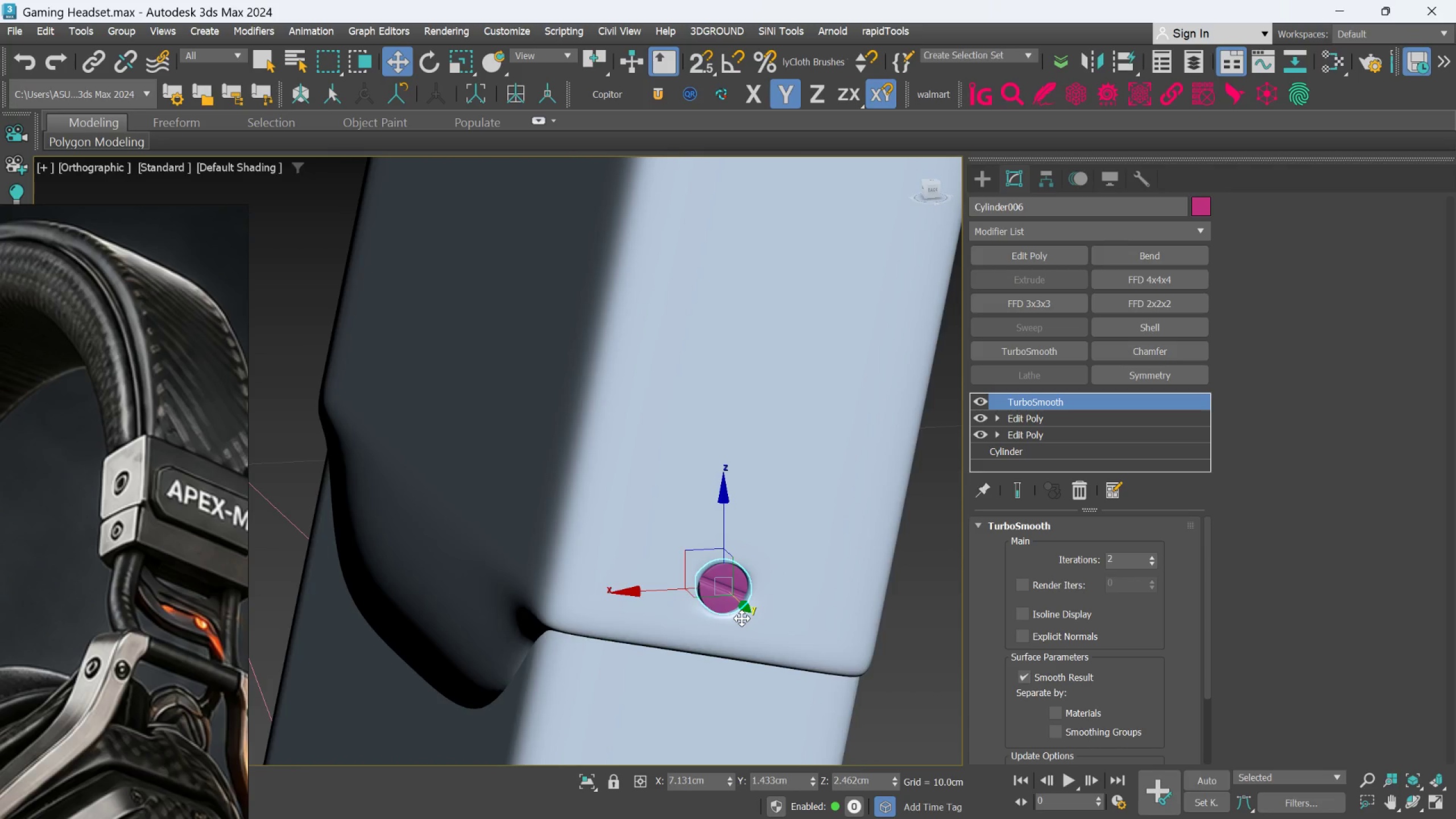 
scroll: coordinate [742, 618], scroll_direction: down, amount: 2.0
 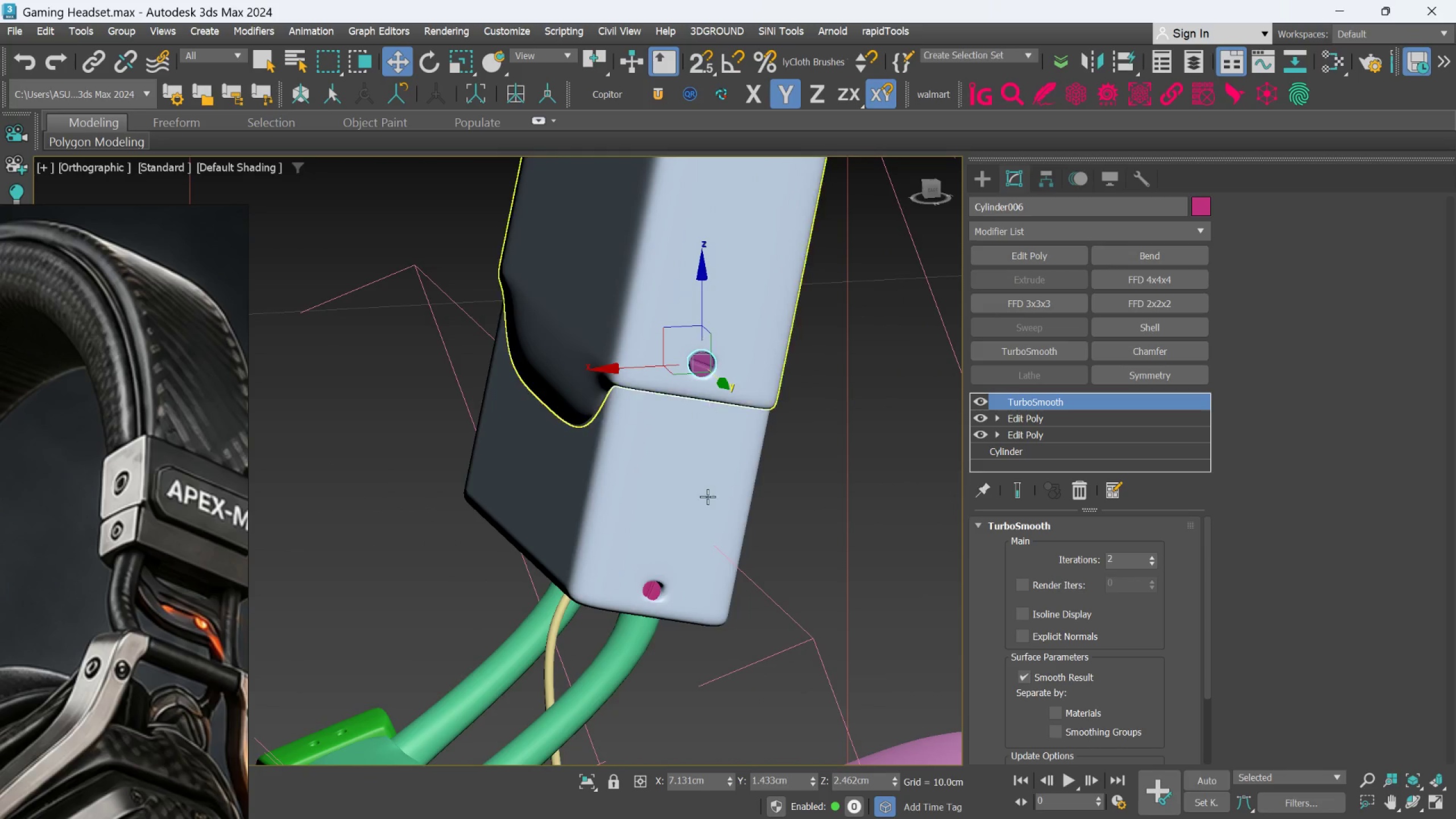 
scroll: coordinate [648, 586], scroll_direction: up, amount: 2.0
 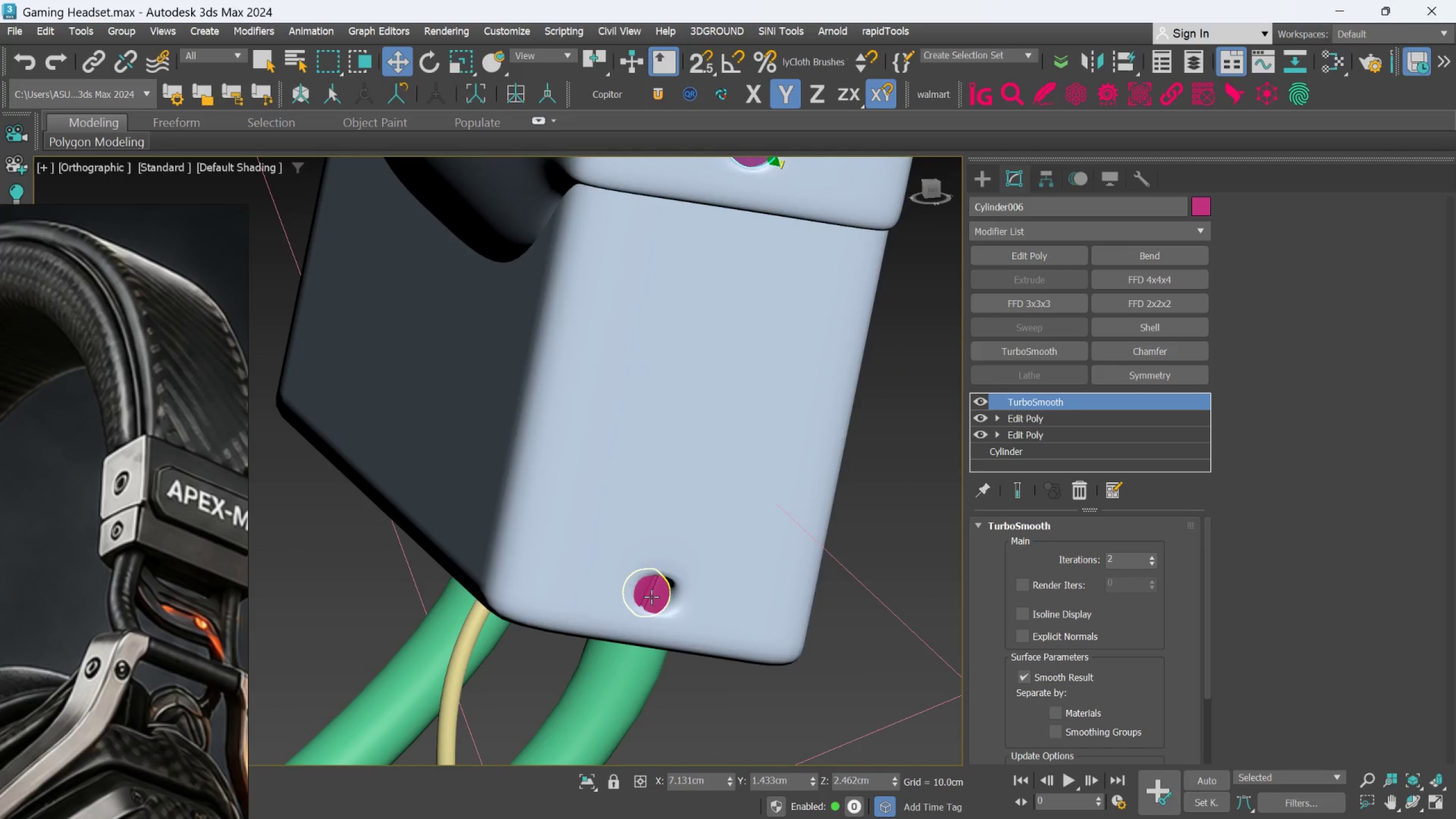 
left_click([651, 597])
 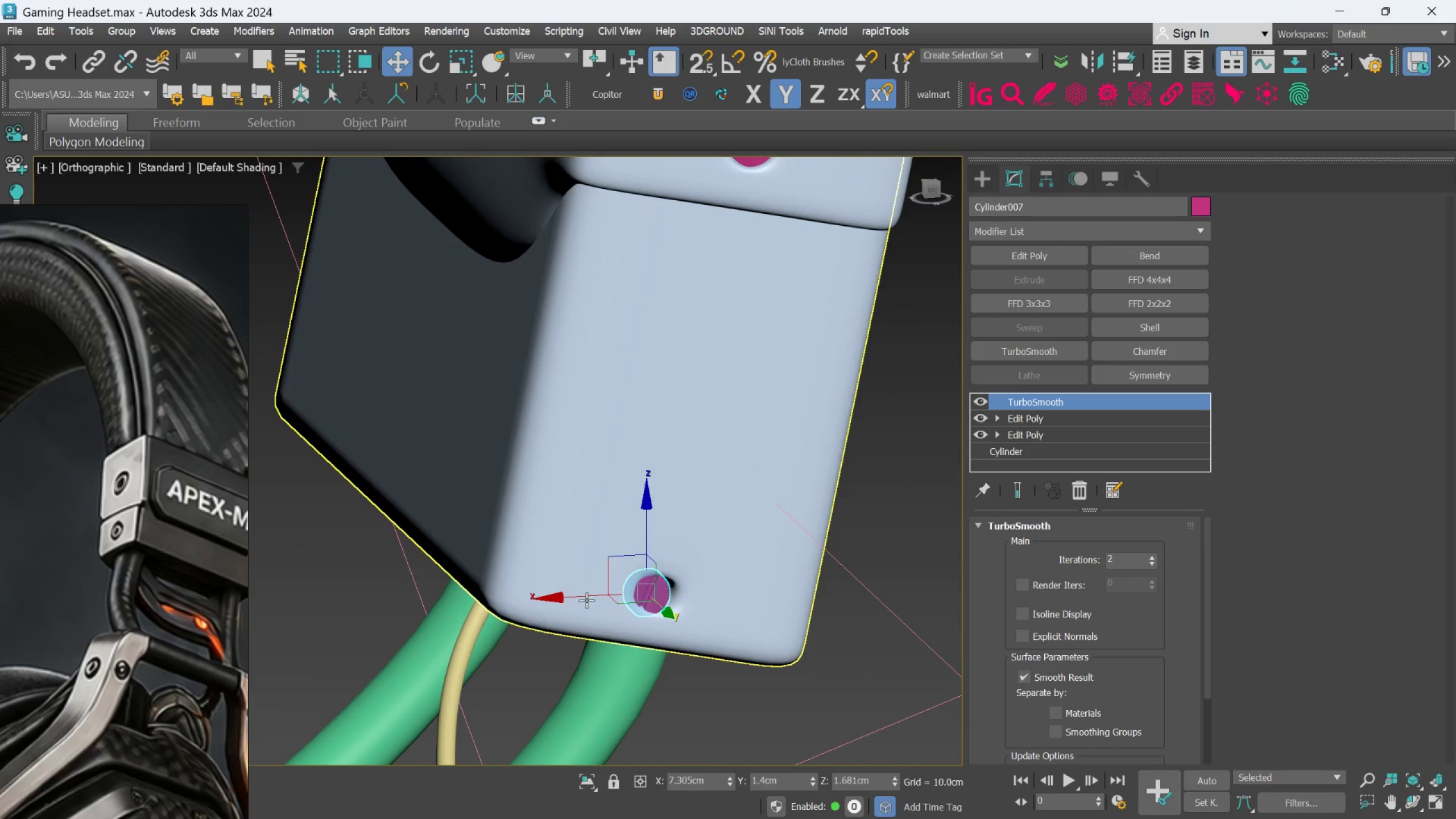 
left_click_drag(start_coordinate=[584, 597], to_coordinate=[598, 598])
 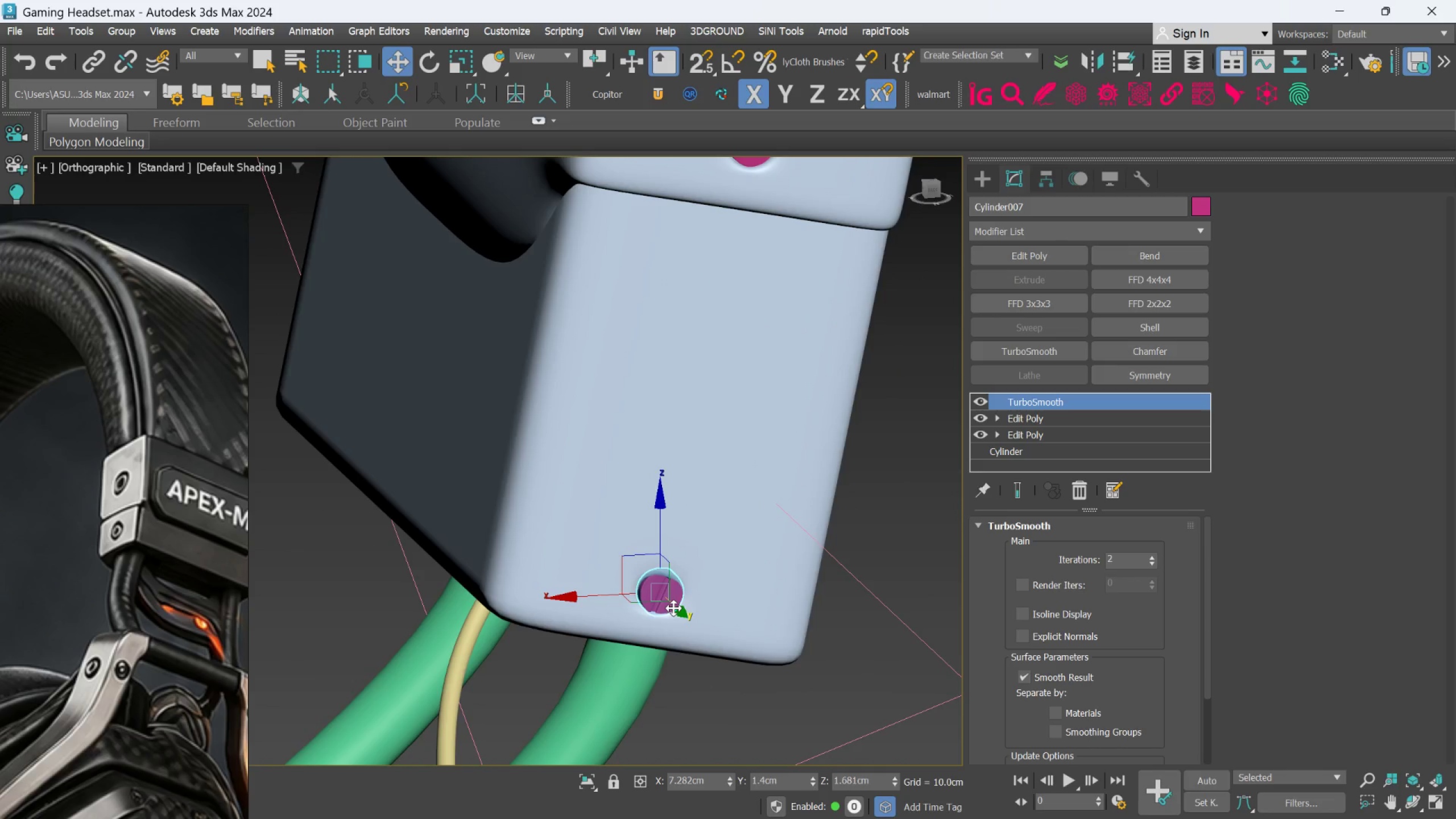 
left_click_drag(start_coordinate=[673, 608], to_coordinate=[676, 609])
 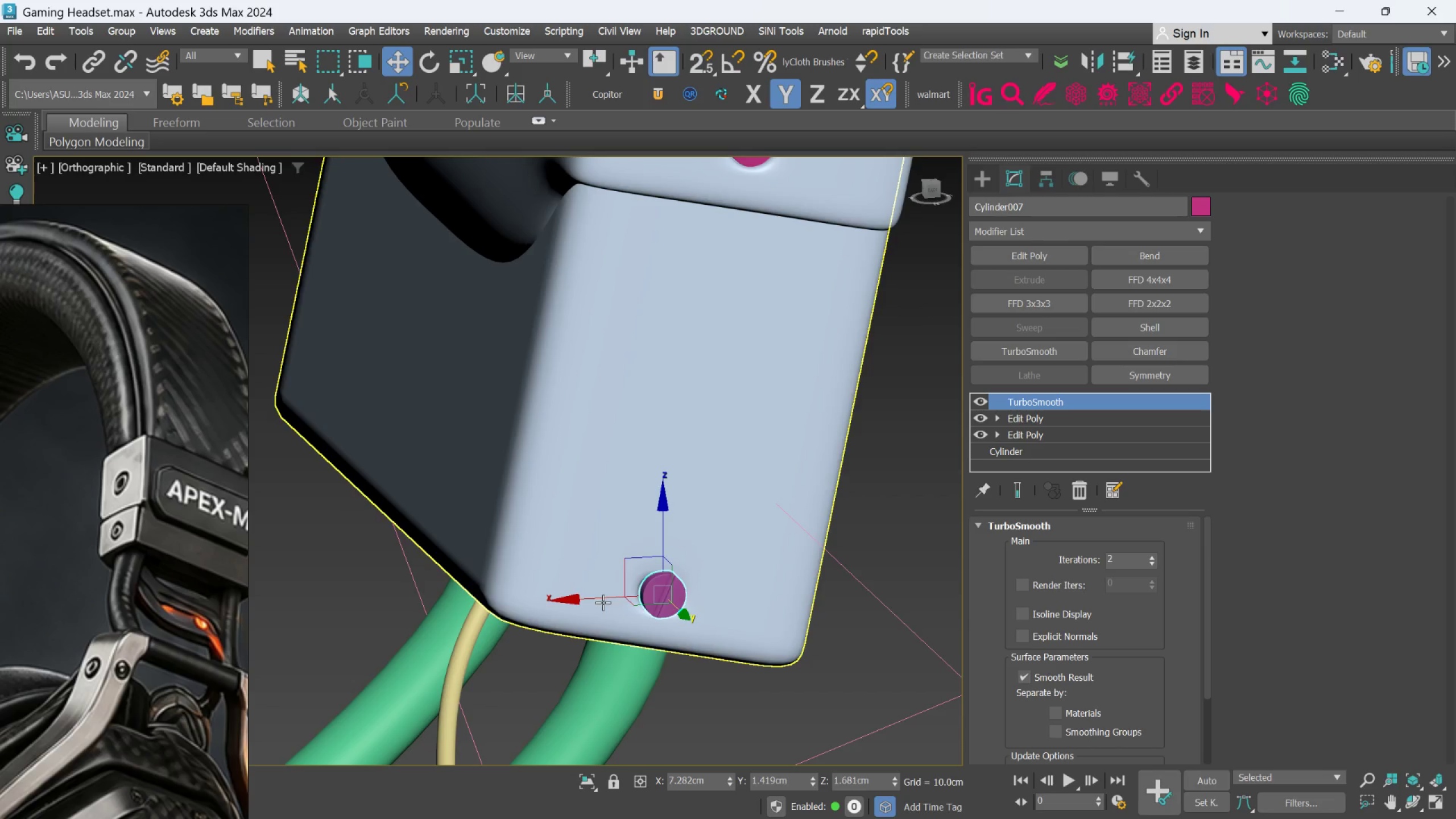 
left_click_drag(start_coordinate=[598, 598], to_coordinate=[594, 599])
 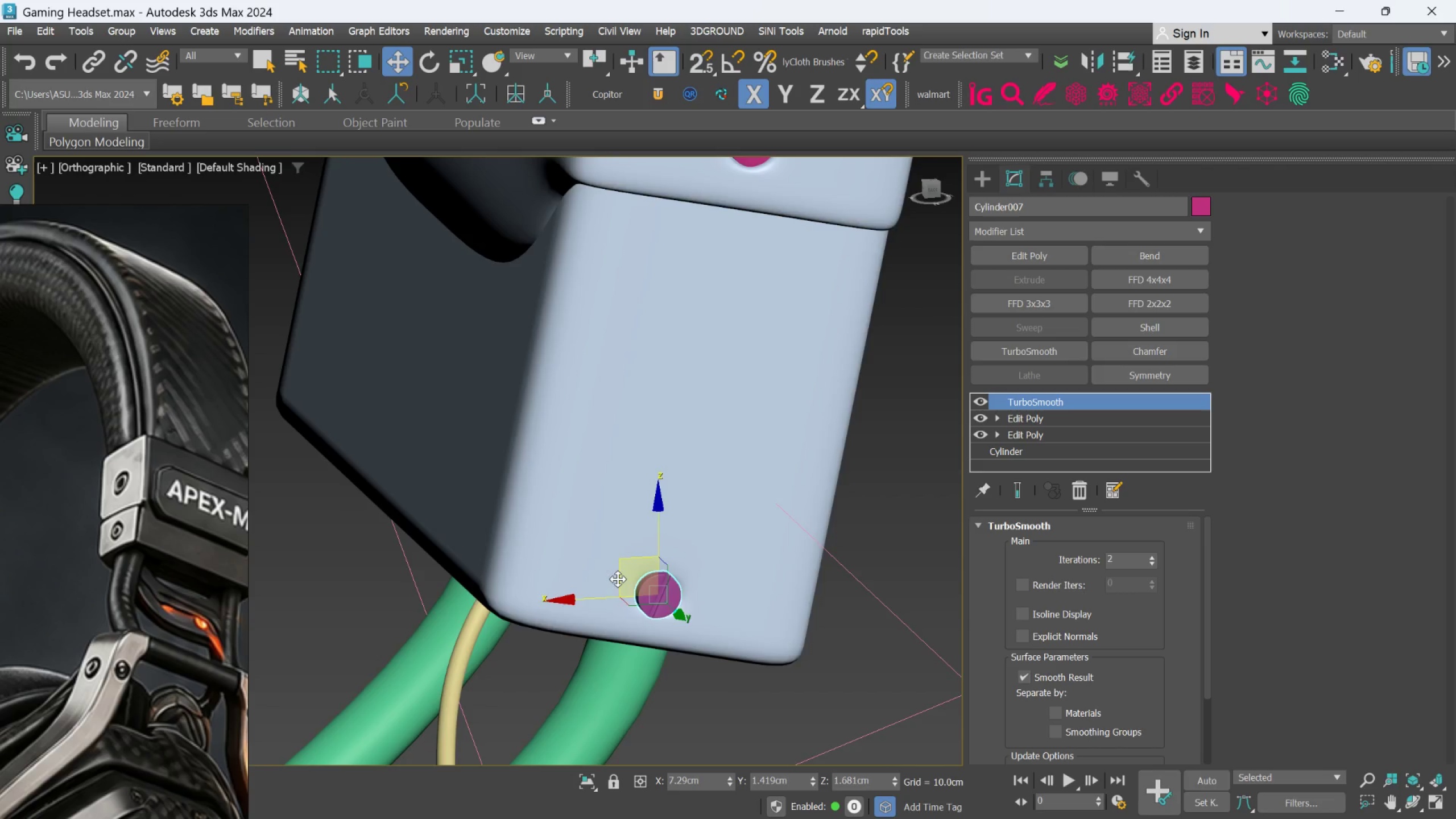 
scroll: coordinate [764, 545], scroll_direction: down, amount: 5.0
 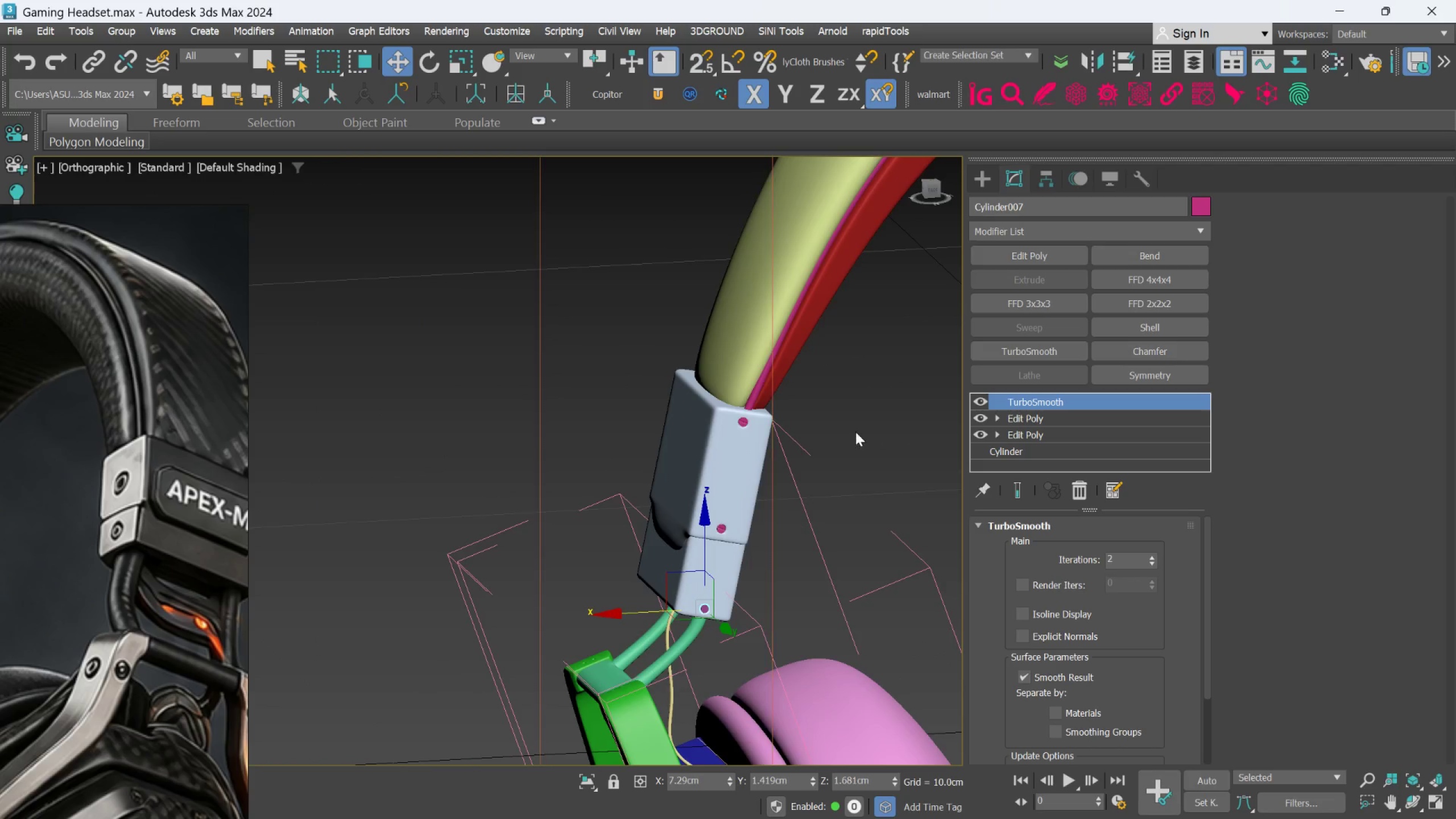 
left_click([855, 432])
 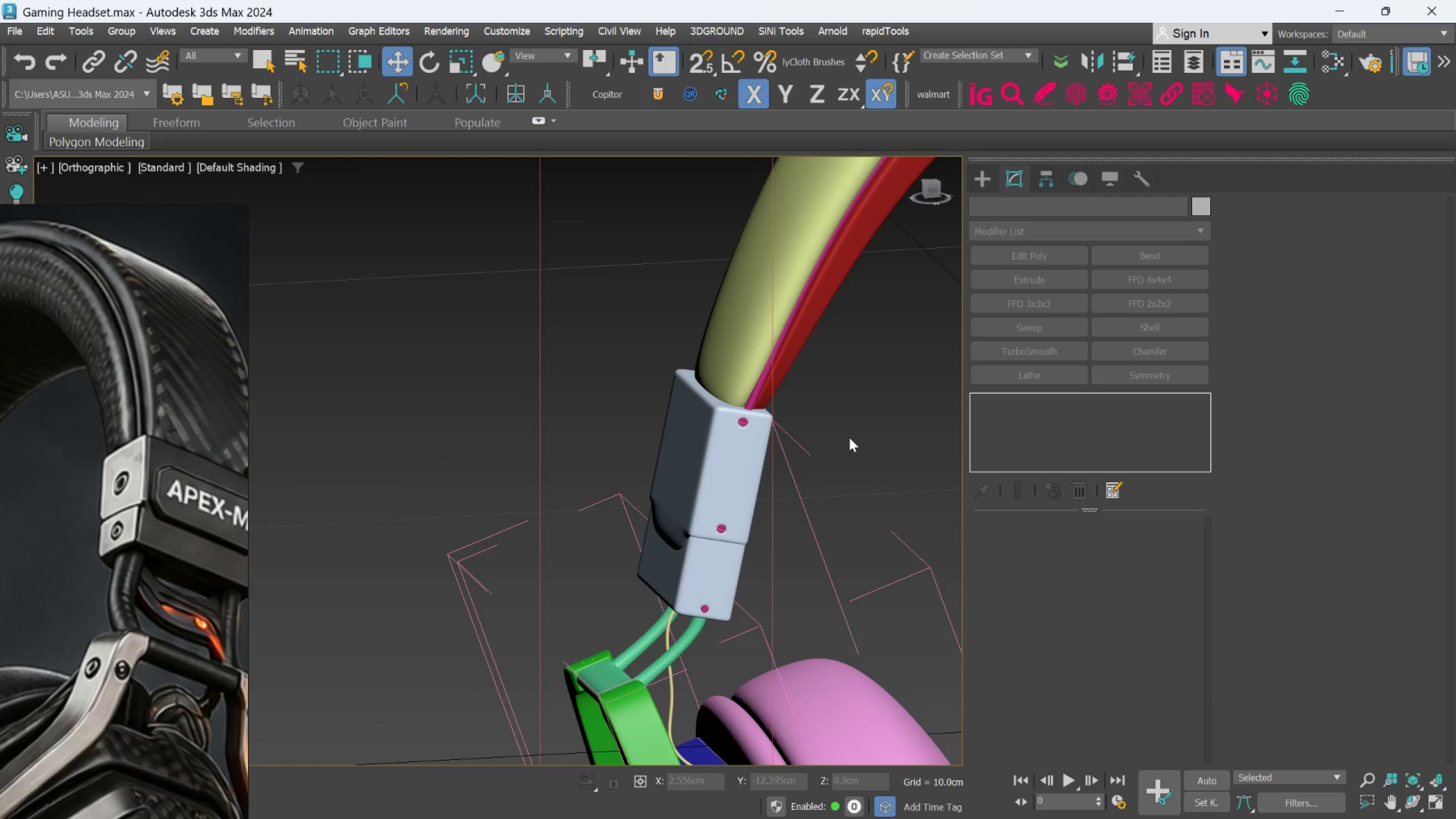 
scroll: coordinate [849, 451], scroll_direction: down, amount: 3.0
 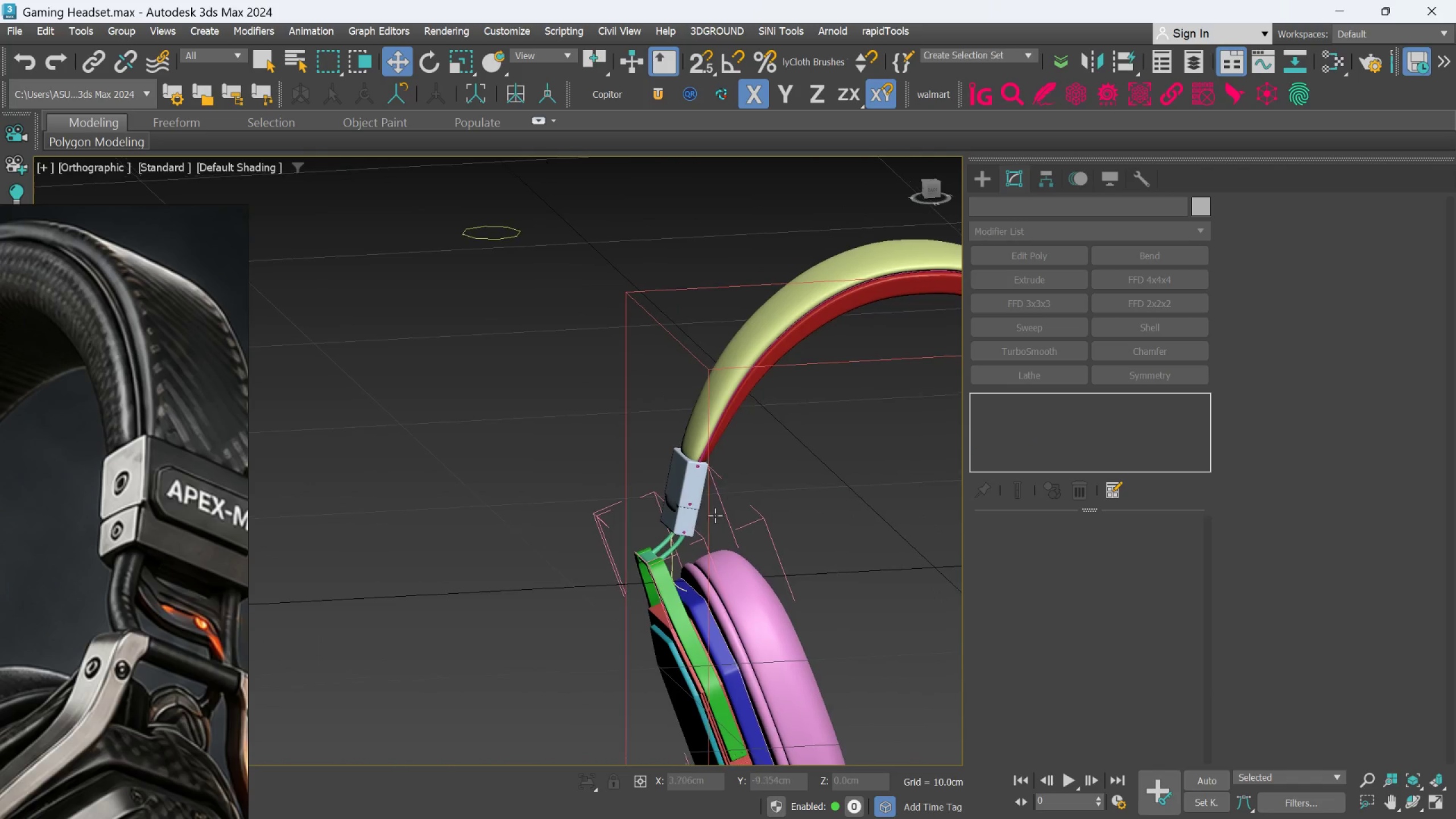 
scroll: coordinate [717, 427], scroll_direction: up, amount: 6.0
 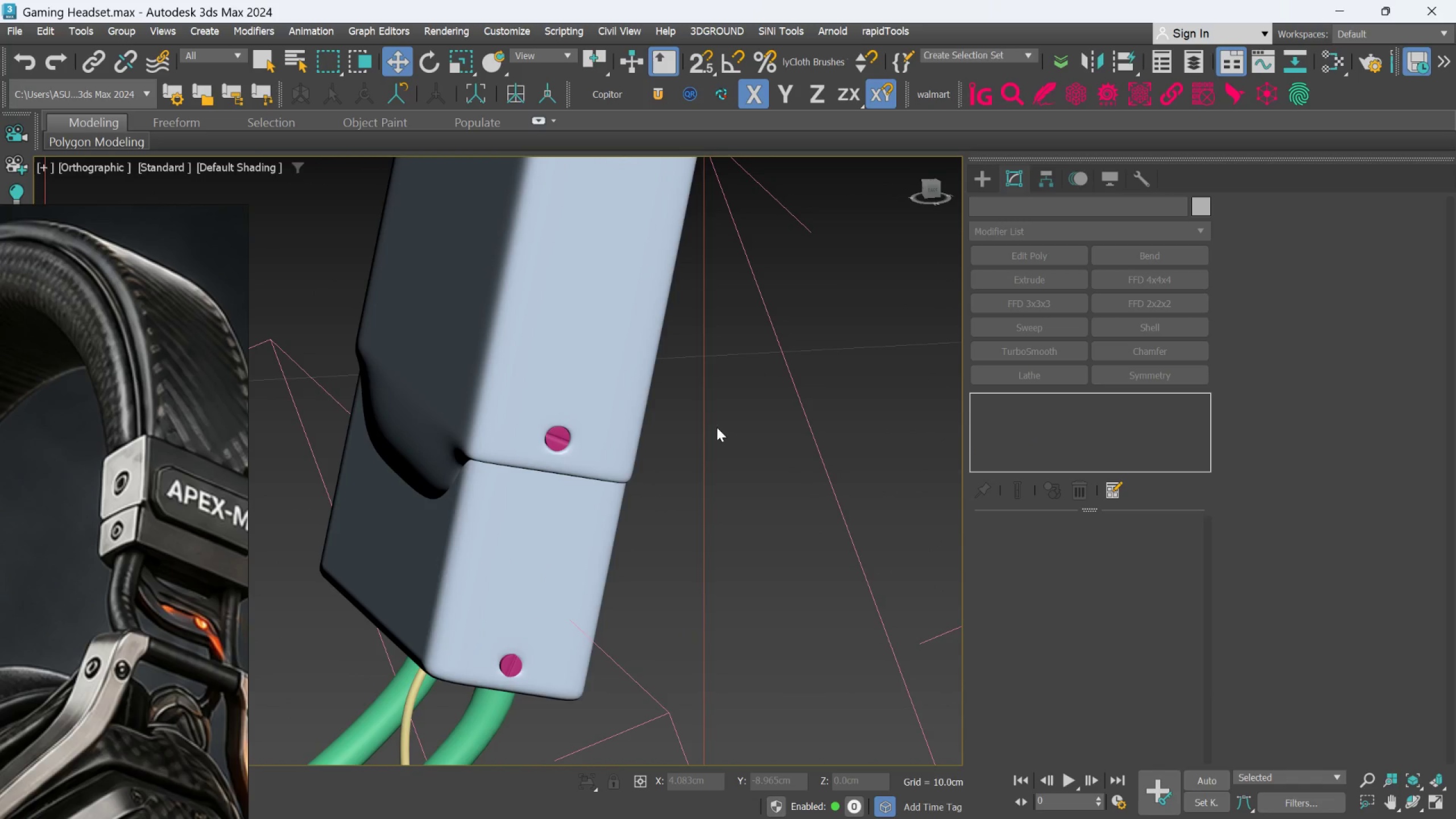 
scroll: coordinate [649, 355], scroll_direction: down, amount: 6.0
 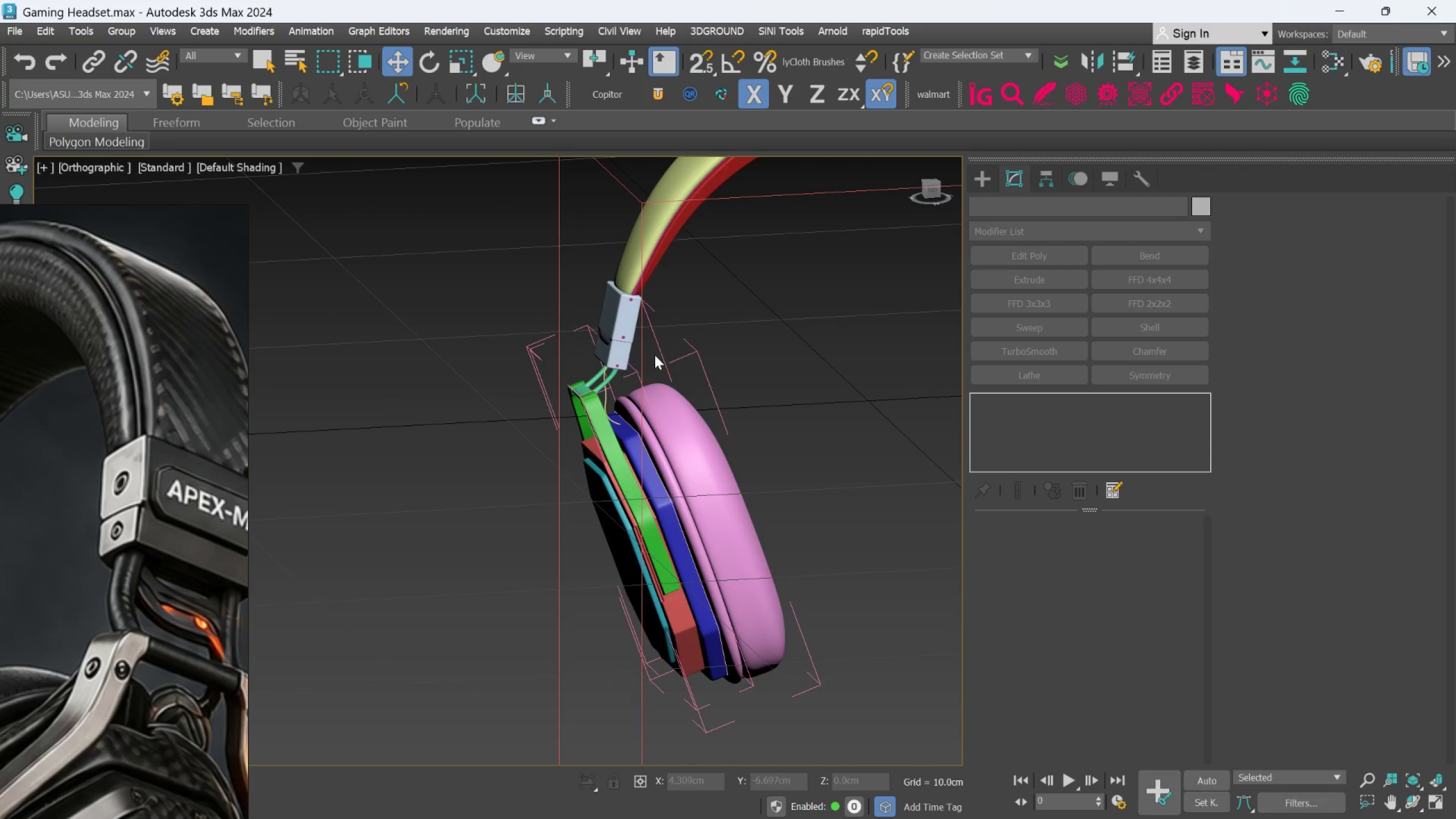 
hold_key(key=AltLeft, duration=0.55)
 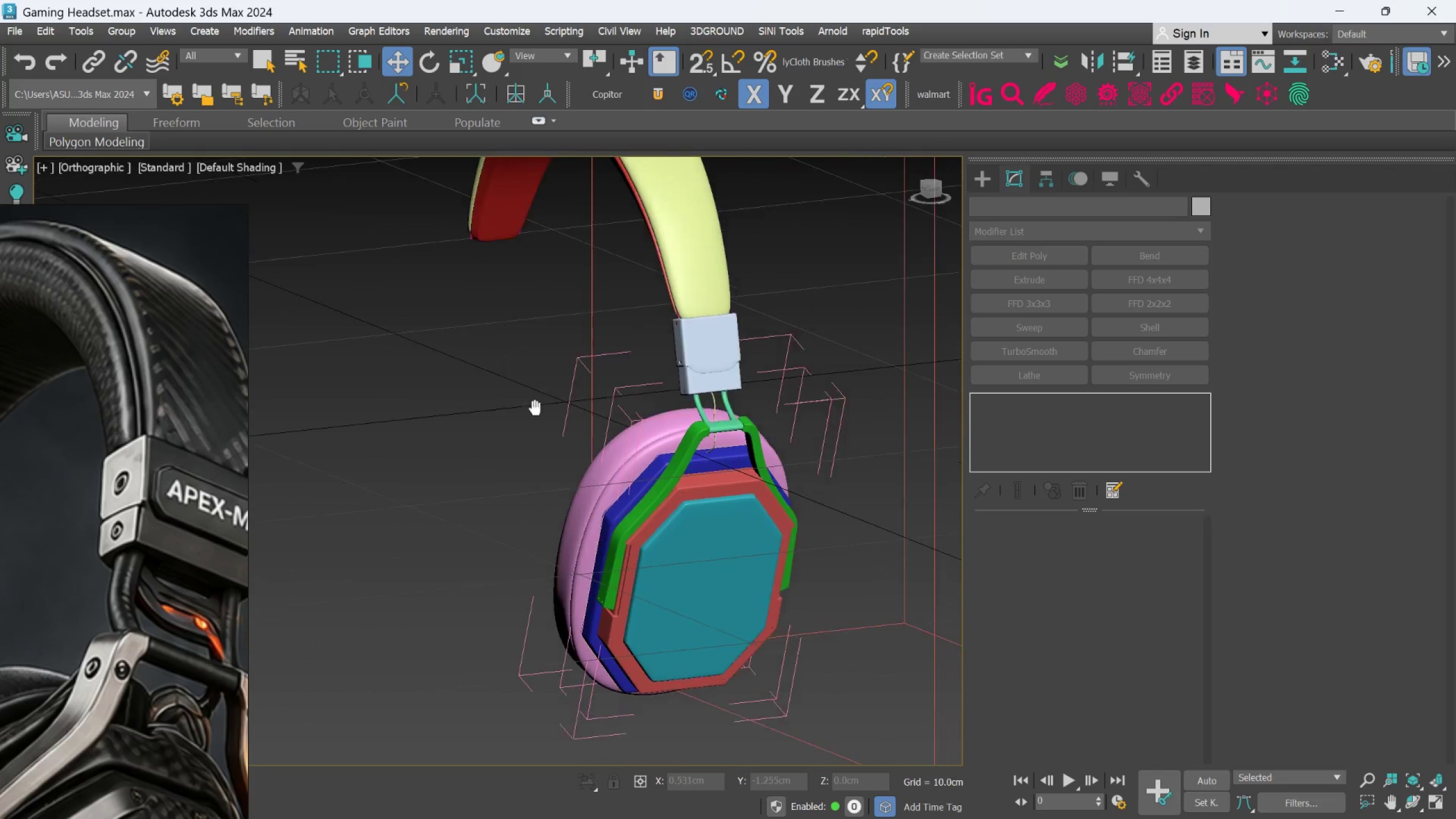 
hold_key(key=AltLeft, duration=1.25)
 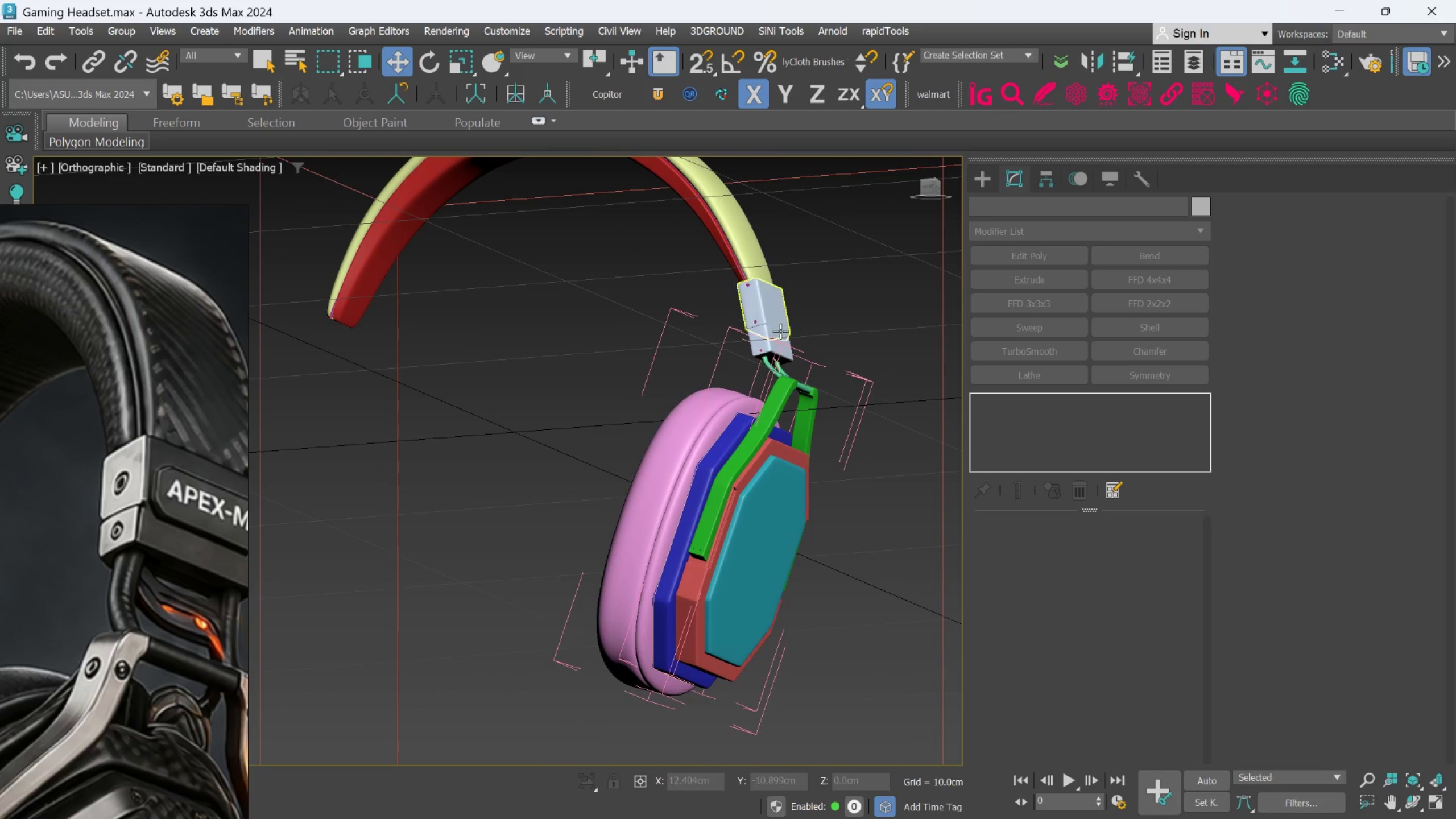 
scroll: coordinate [741, 301], scroll_direction: up, amount: 8.0
 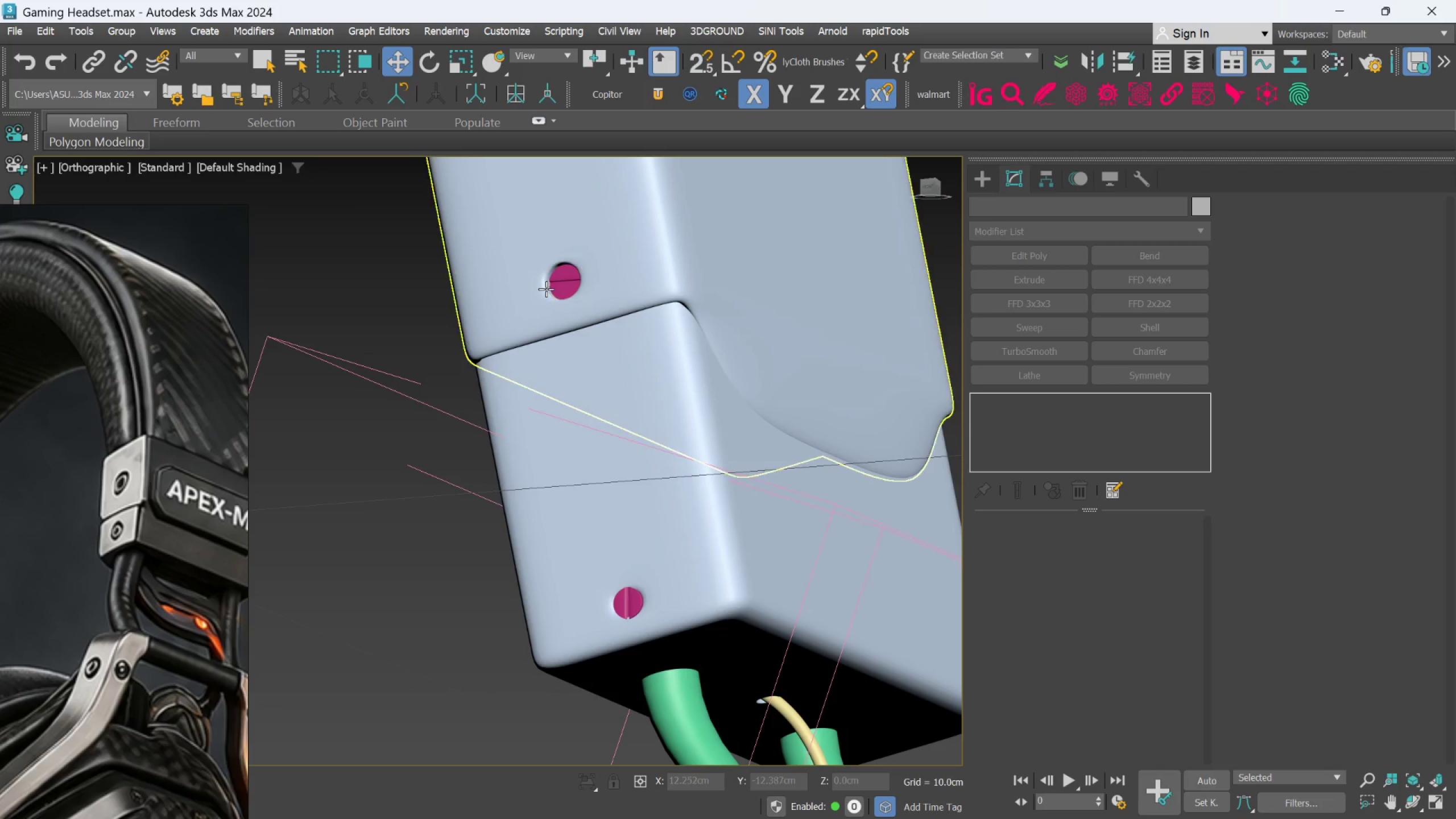 
hold_key(key=AltLeft, duration=0.48)
 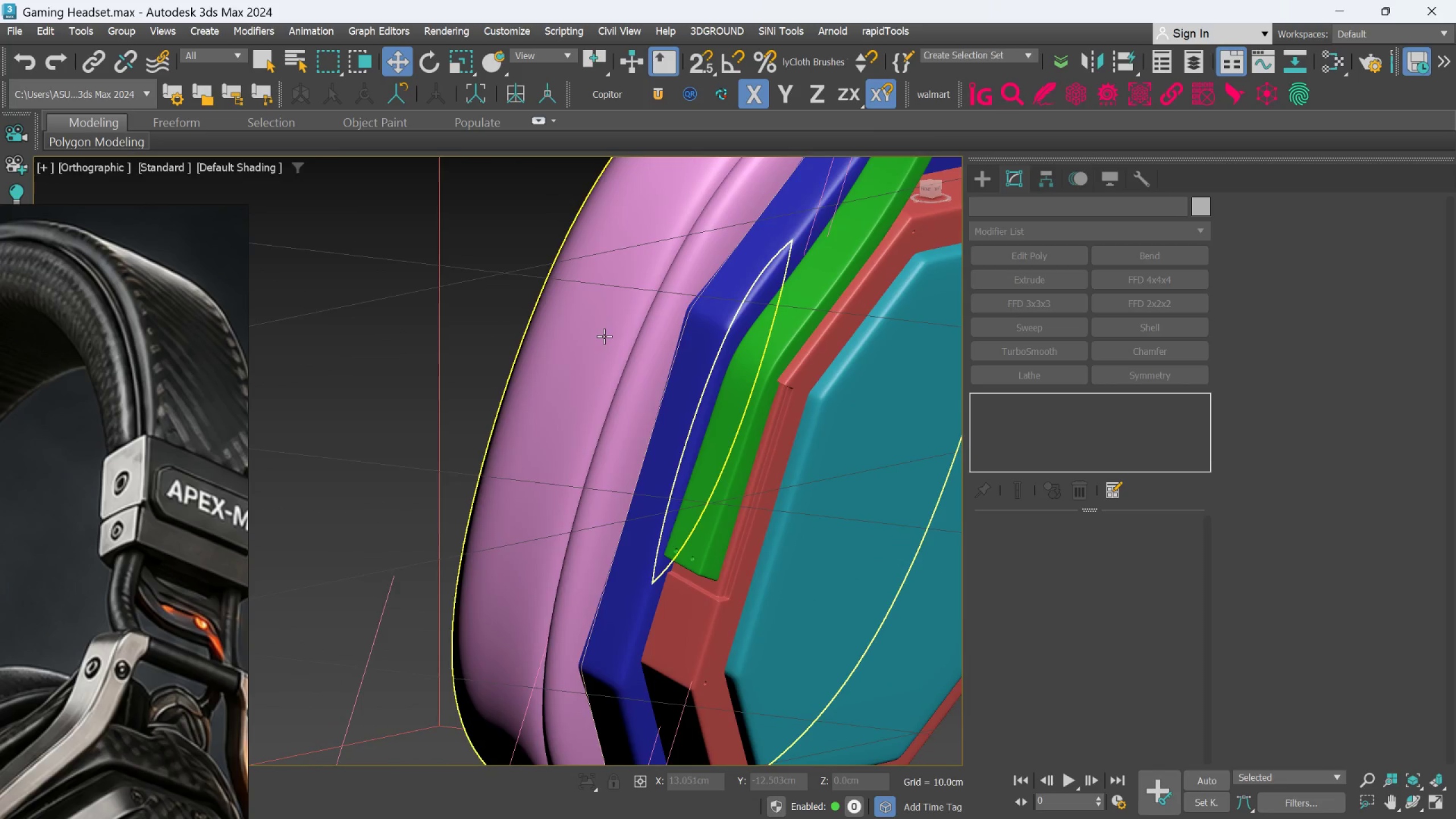 
scroll: coordinate [636, 355], scroll_direction: down, amount: 7.0
 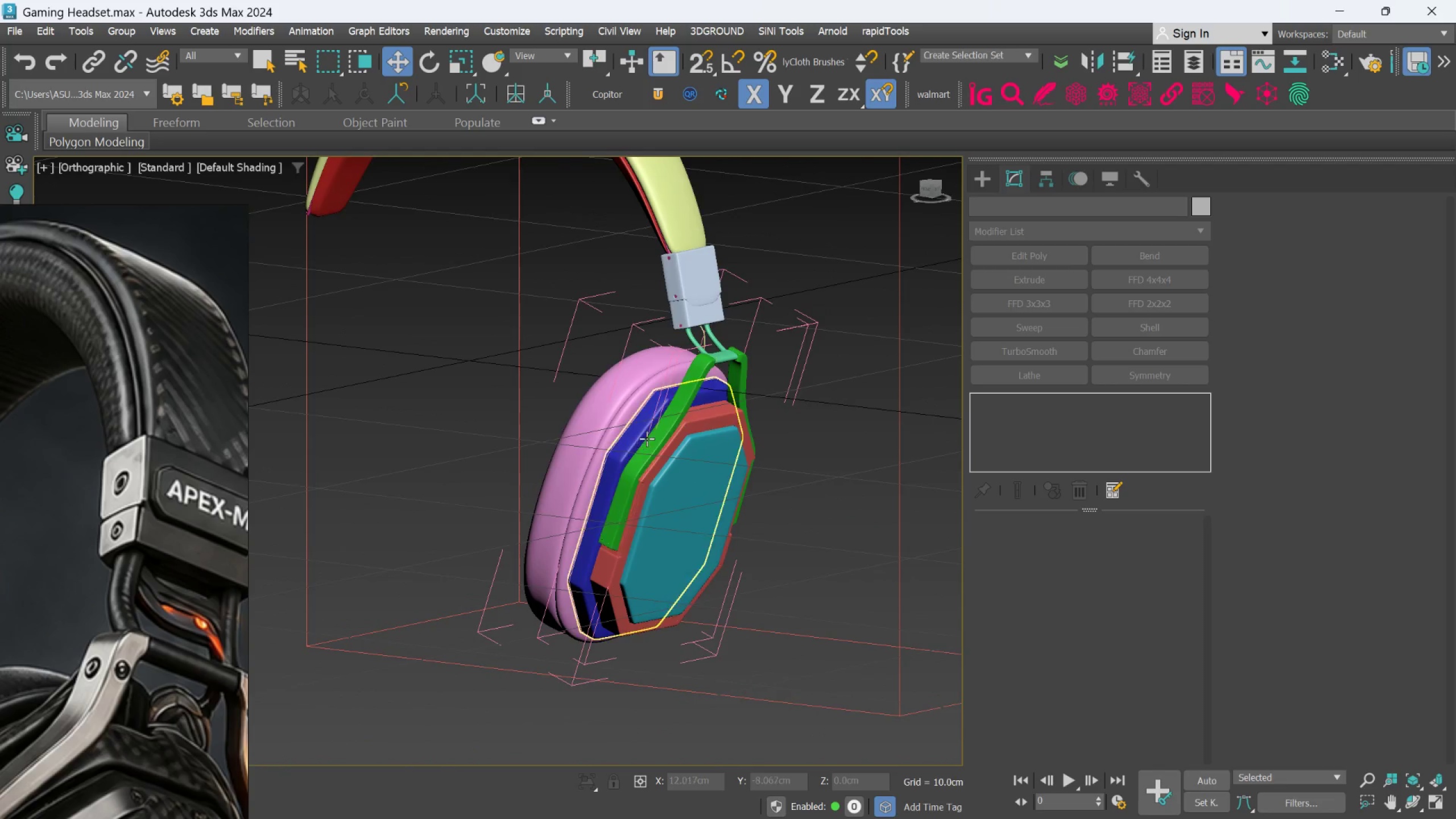 
hold_key(key=AltLeft, duration=0.39)
 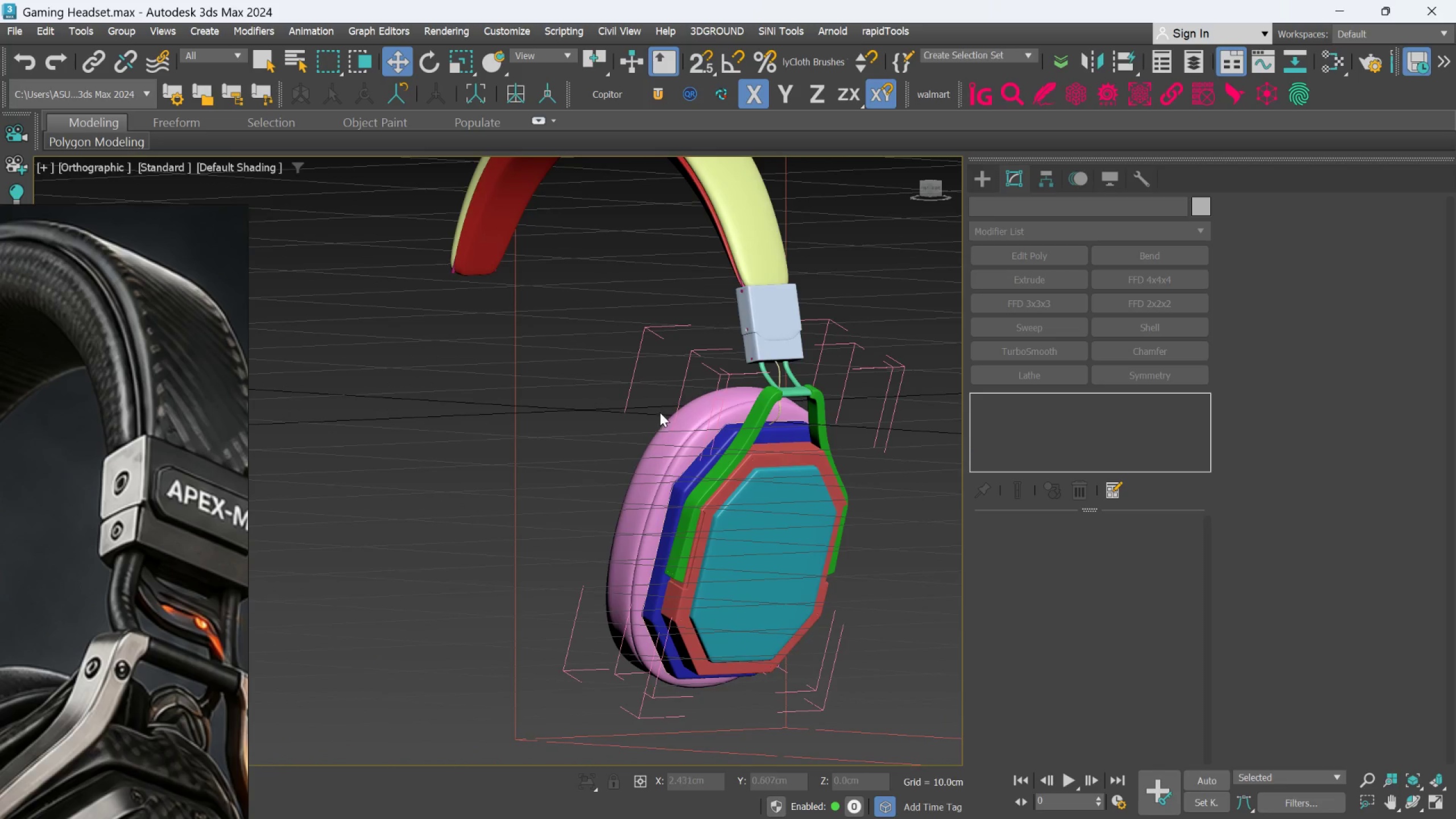 
hold_key(key=AltLeft, duration=0.31)
 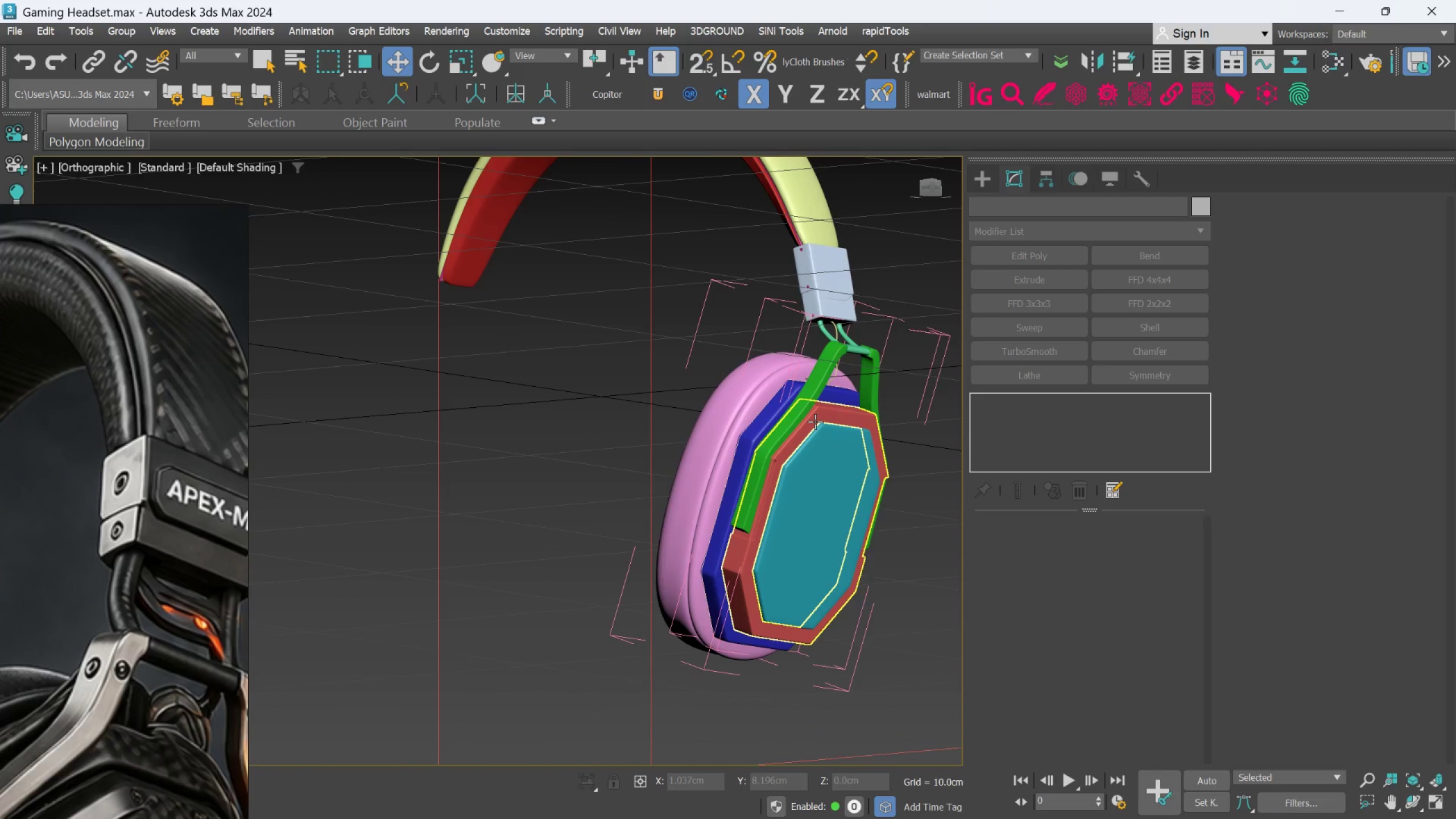 
hold_key(key=AltLeft, duration=0.36)
 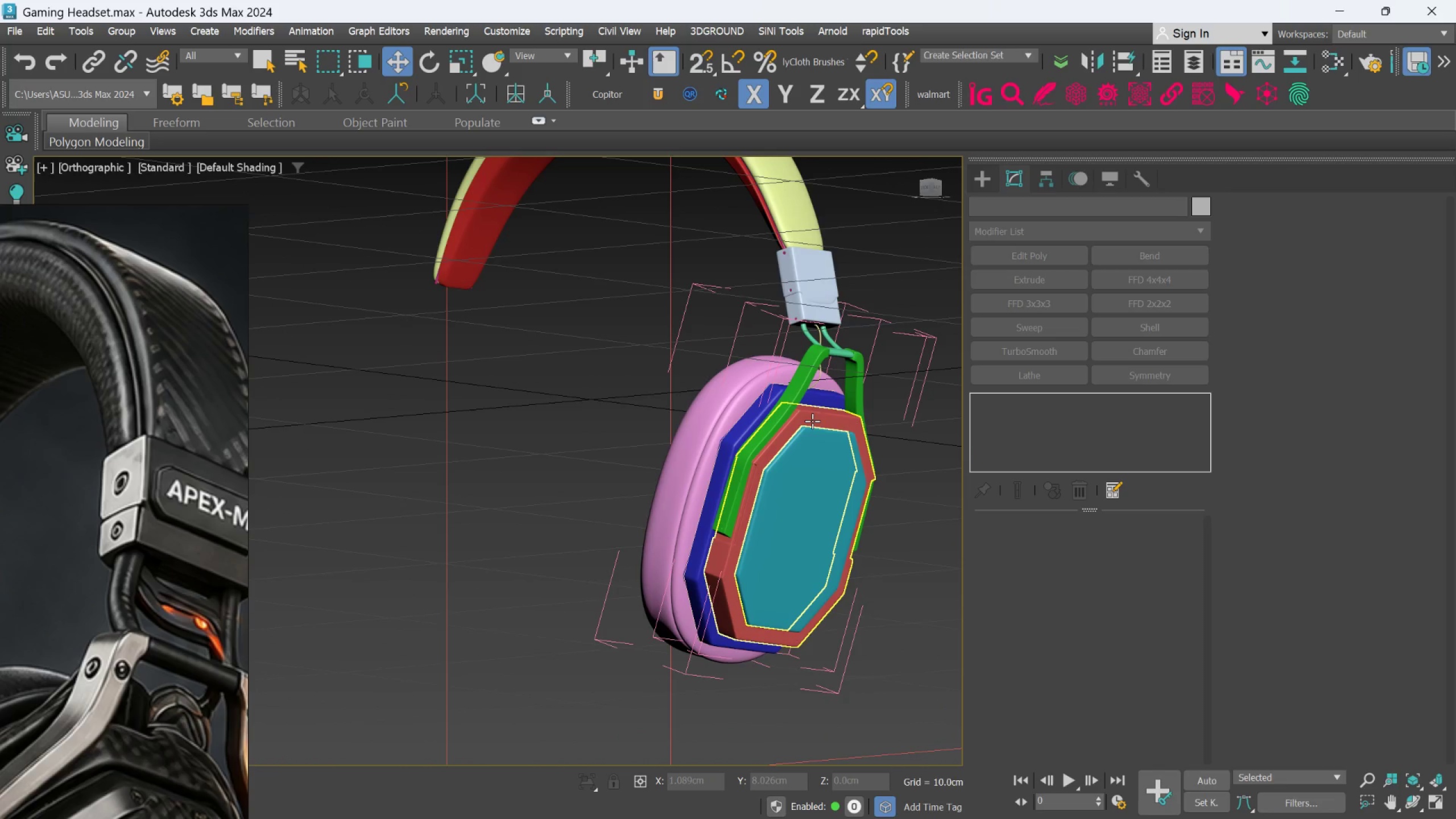 
hold_key(key=AltLeft, duration=0.58)
 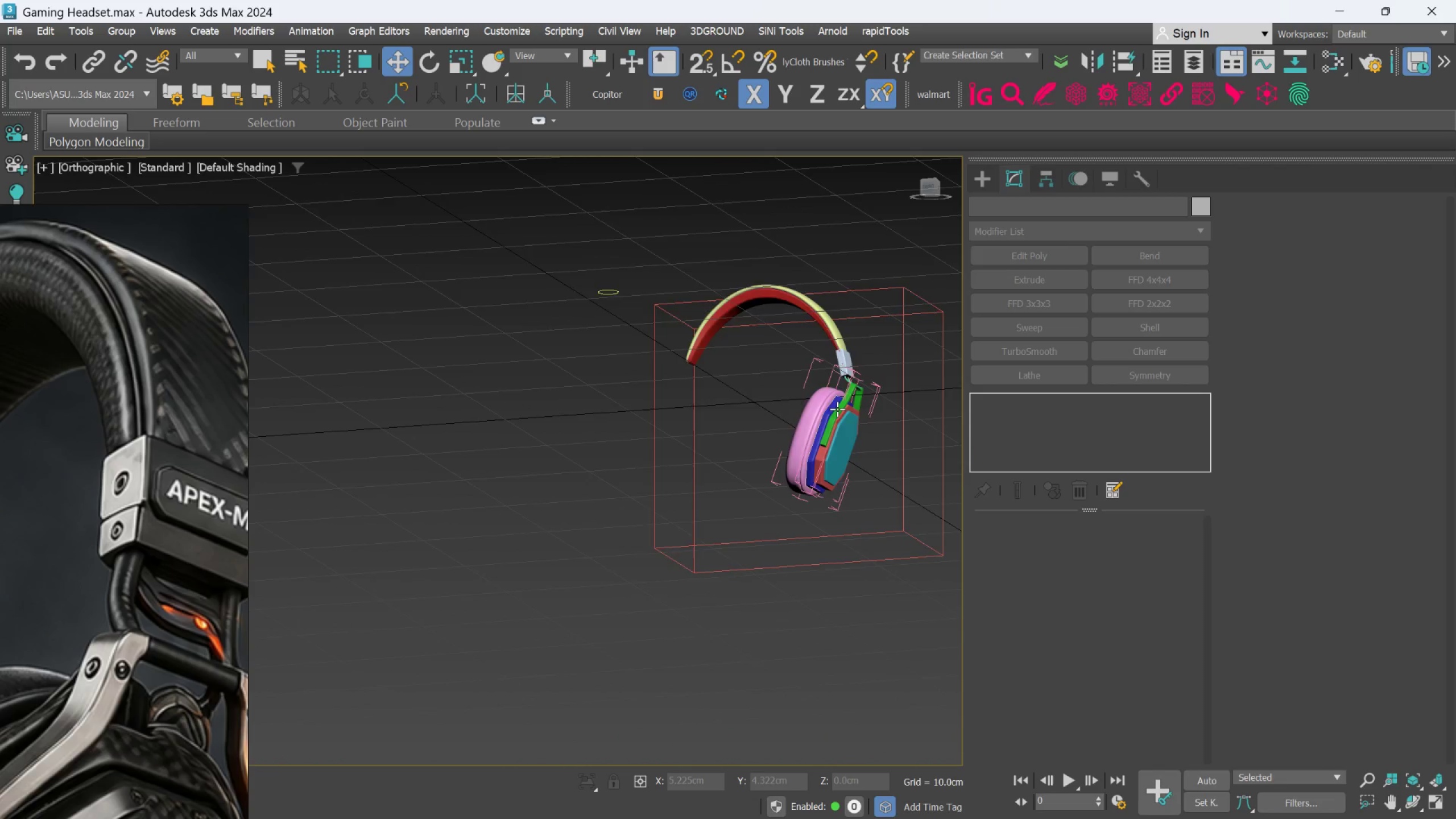 
scroll: coordinate [812, 418], scroll_direction: down, amount: 3.0
 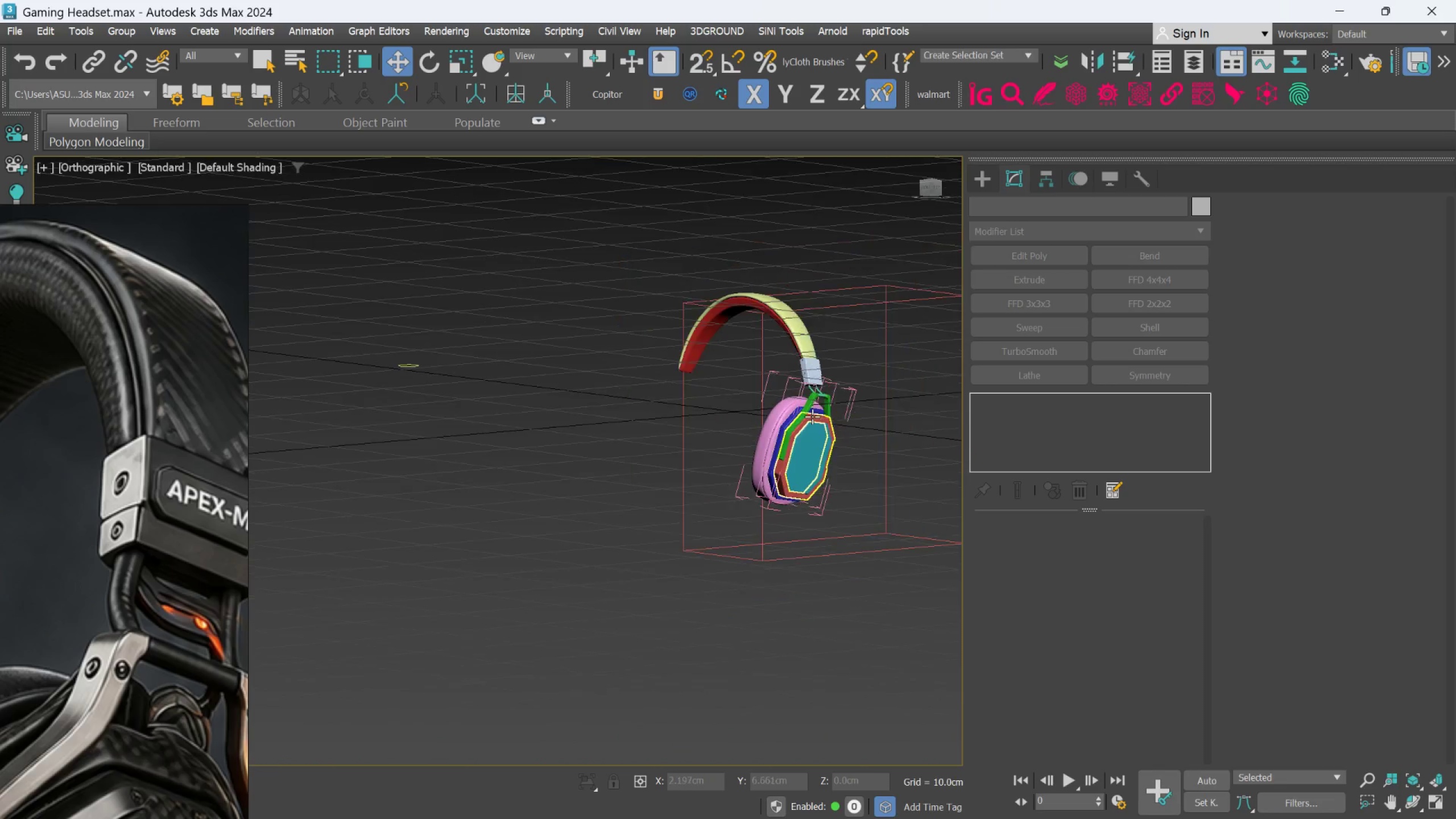 
hold_key(key=AltLeft, duration=0.53)
 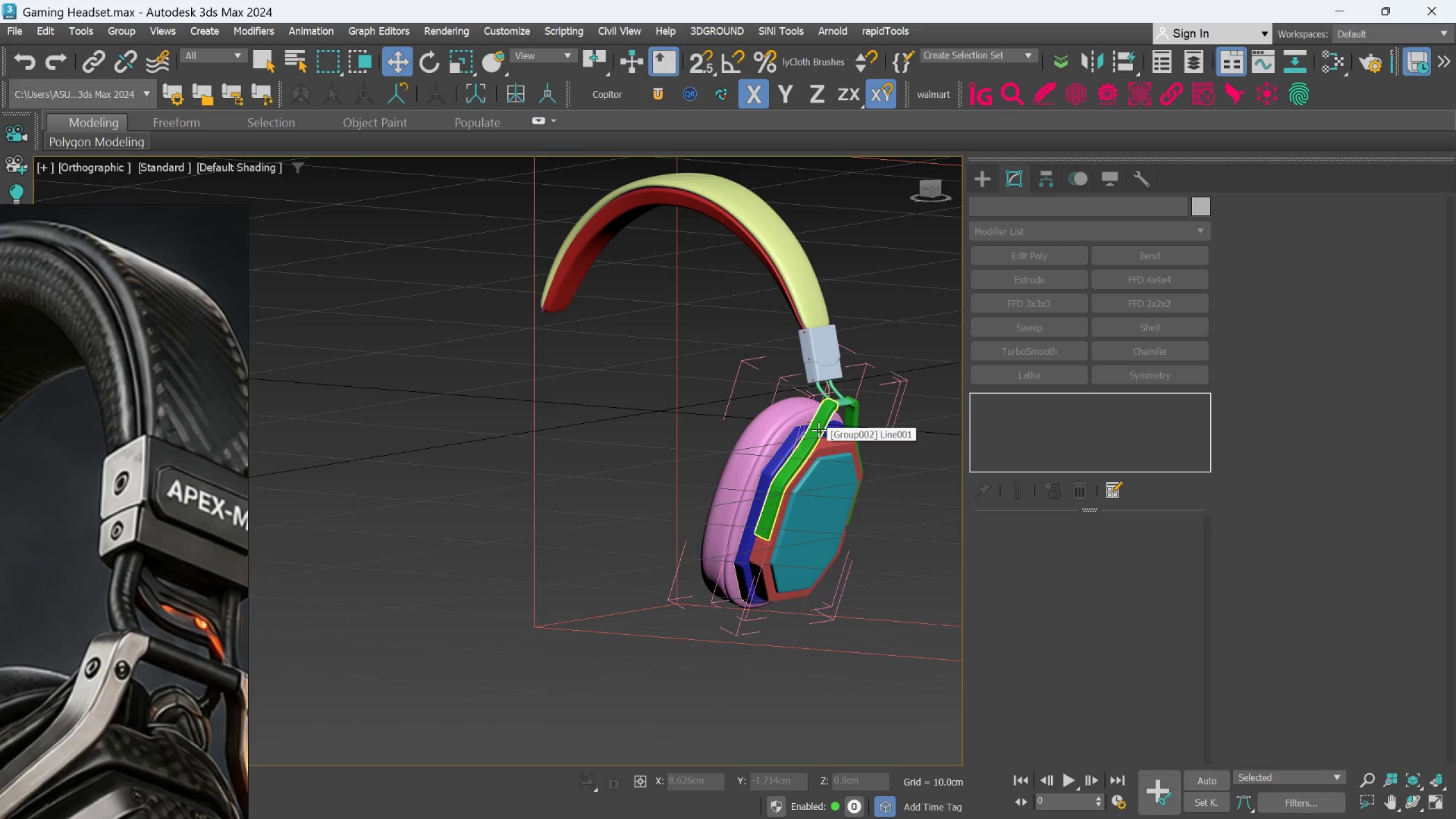 
scroll: coordinate [837, 409], scroll_direction: up, amount: 2.0
 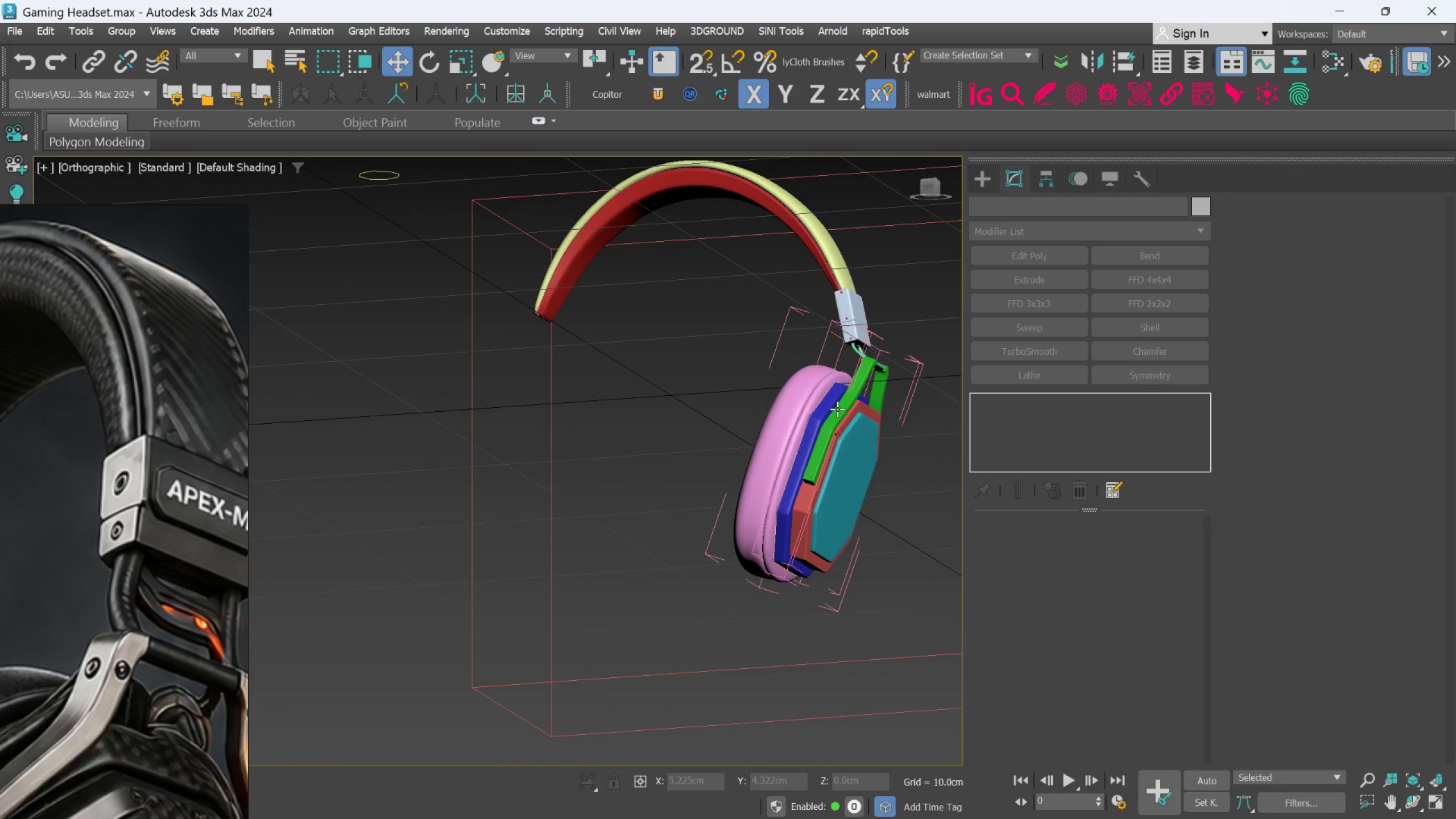 
wait(5.34)
 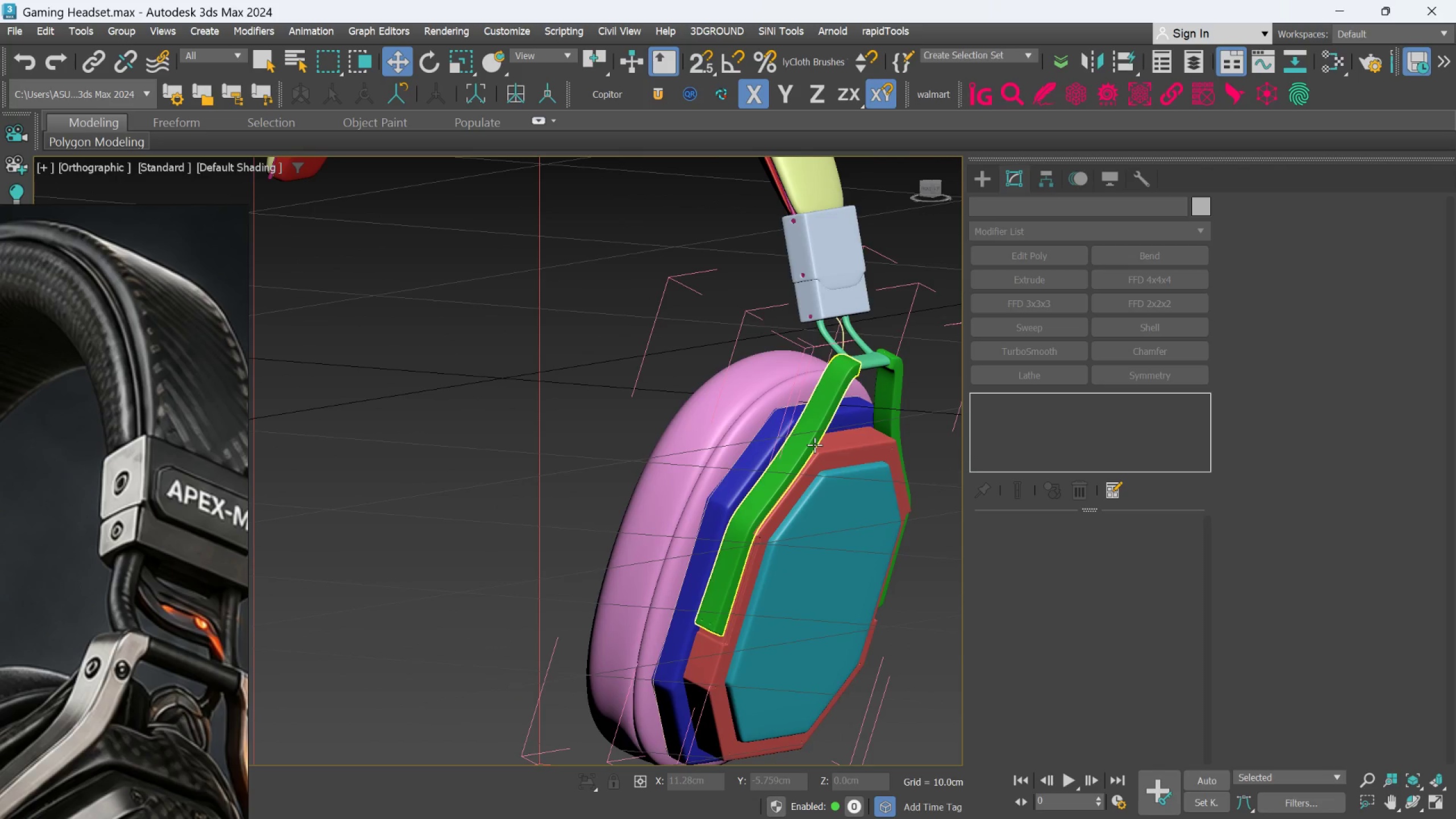 
hold_key(key=AltLeft, duration=0.59)
 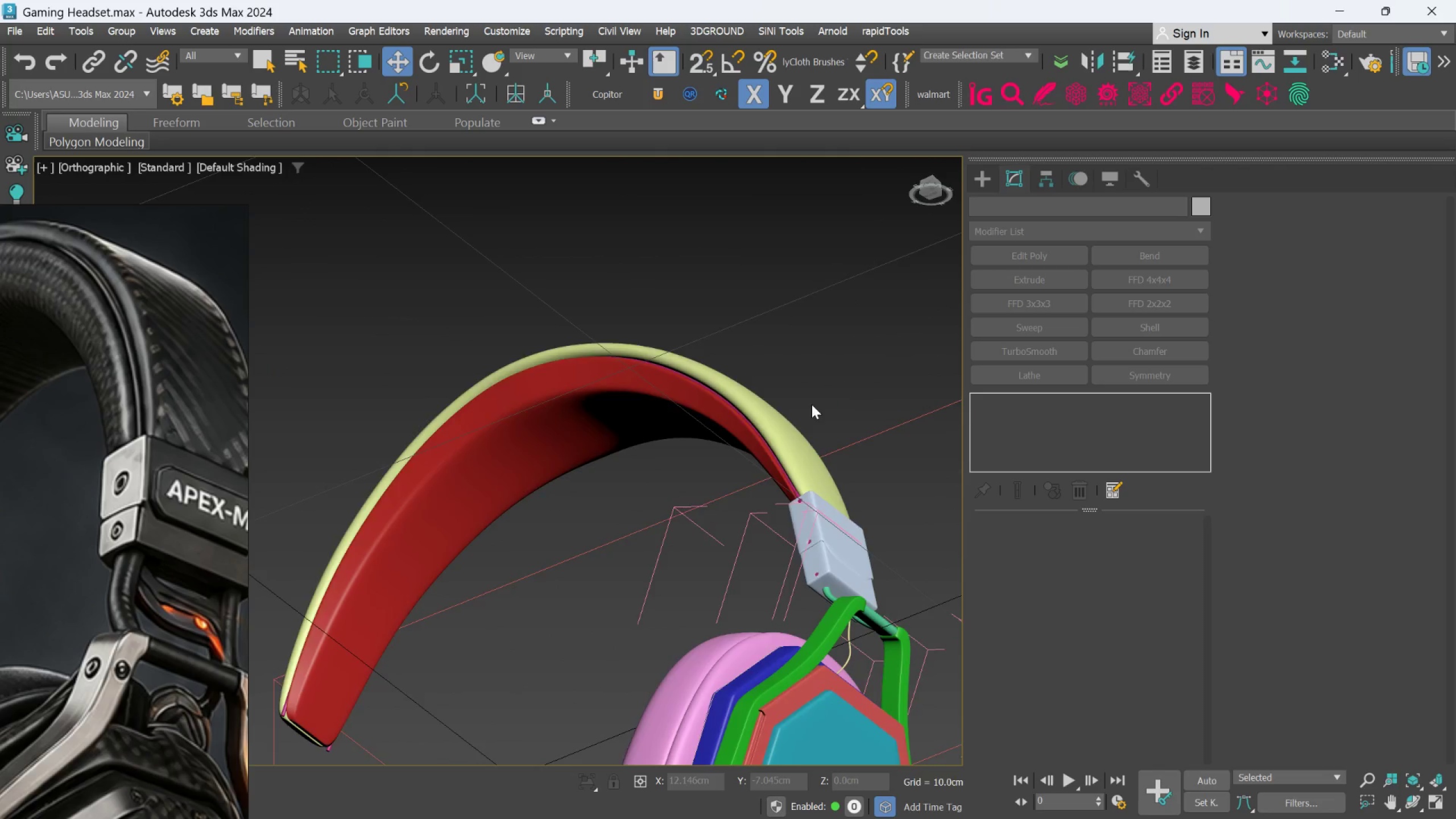 
scroll: coordinate [814, 444], scroll_direction: up, amount: 2.0
 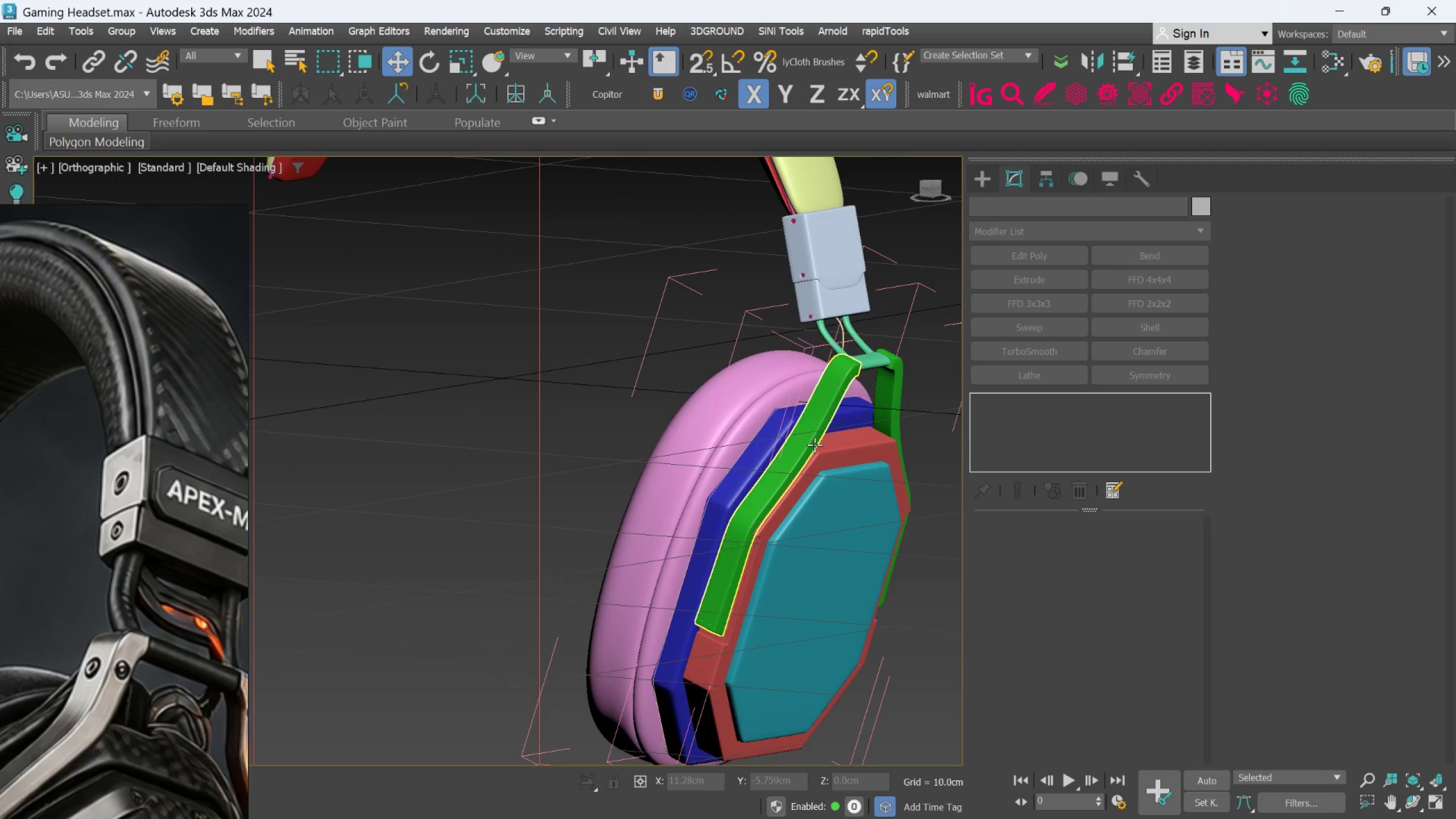 
hold_key(key=AltLeft, duration=1.5)
 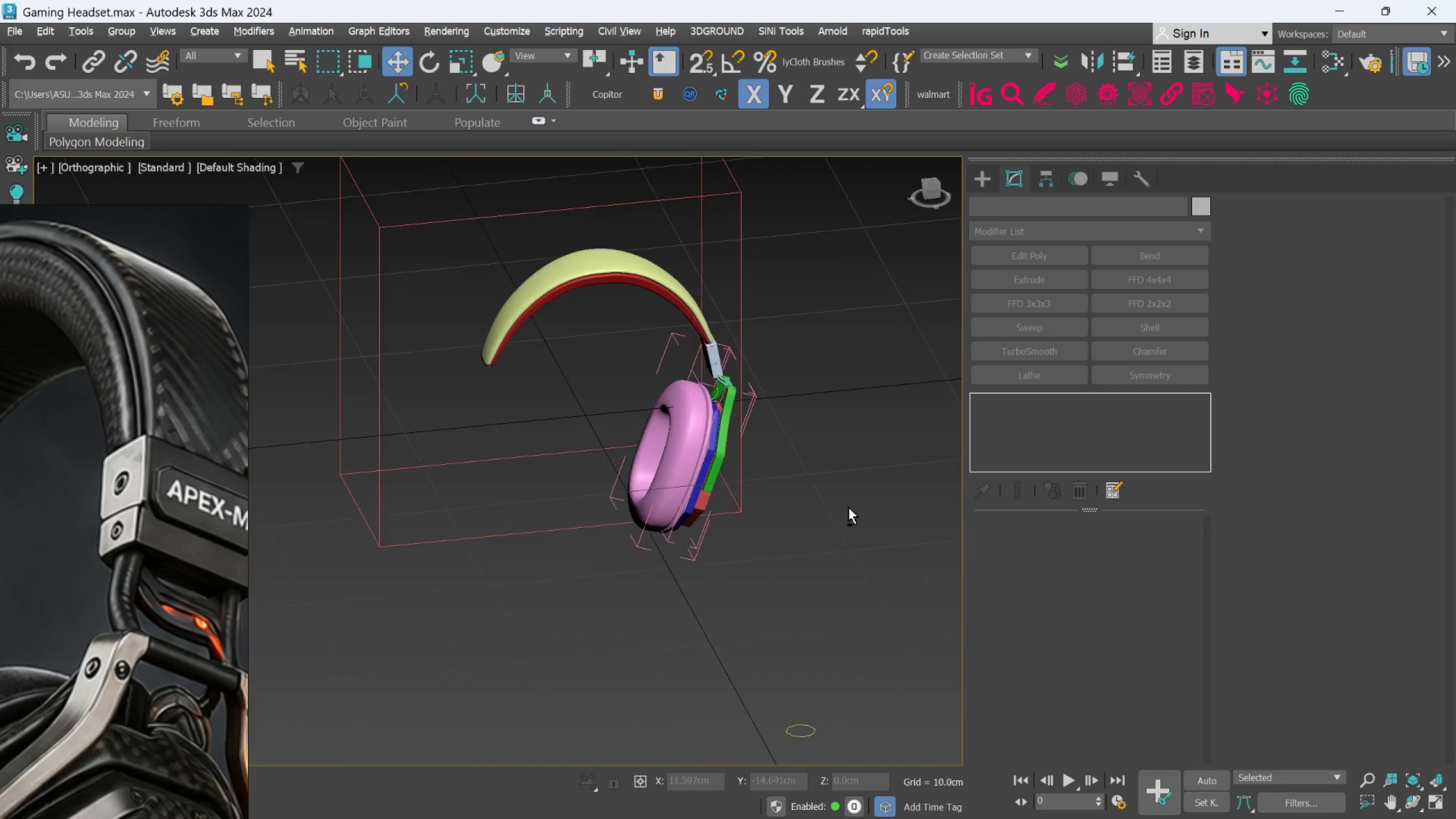 
scroll: coordinate [810, 431], scroll_direction: down, amount: 3.0
 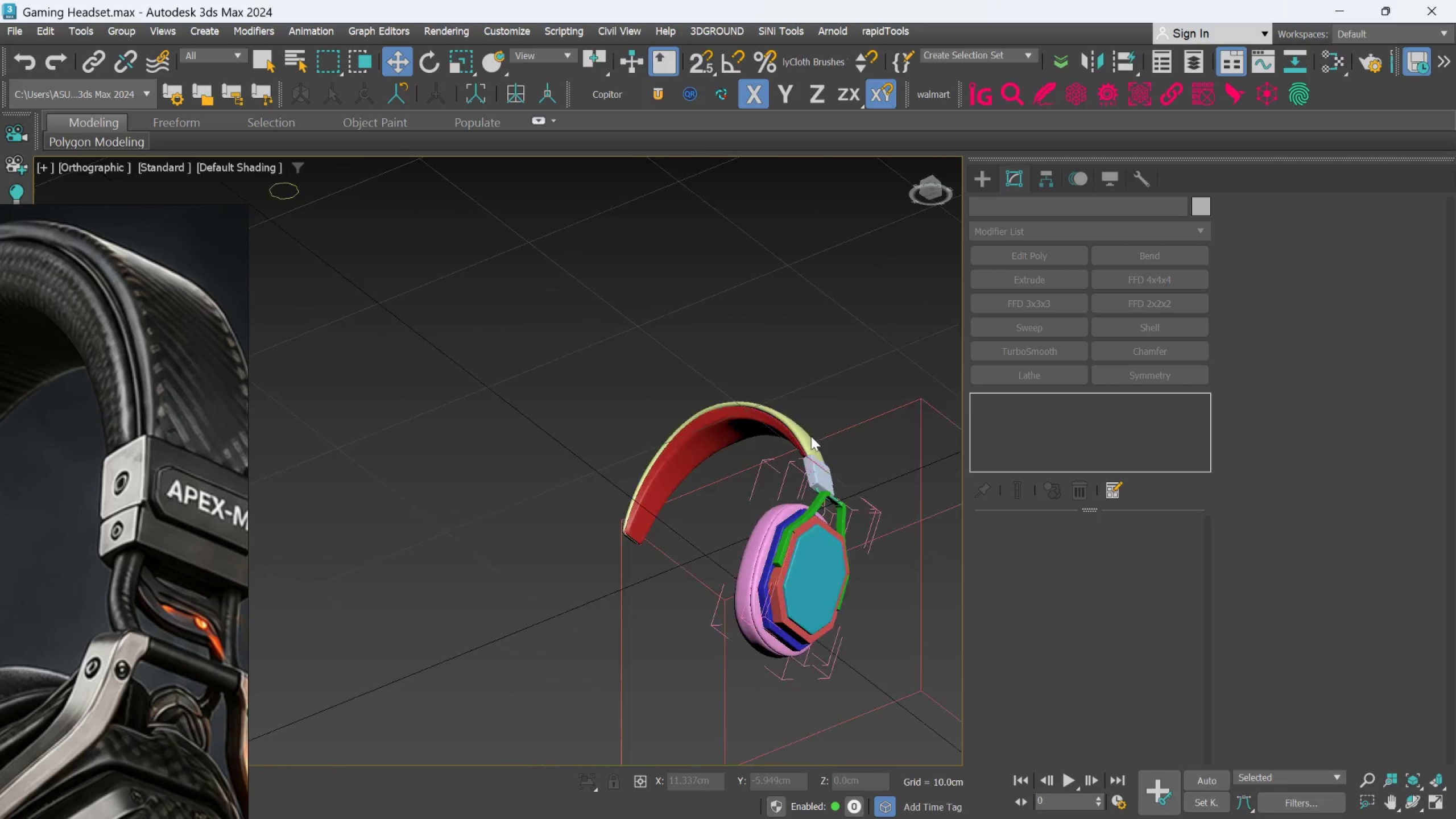 
hold_key(key=AltLeft, duration=0.67)
 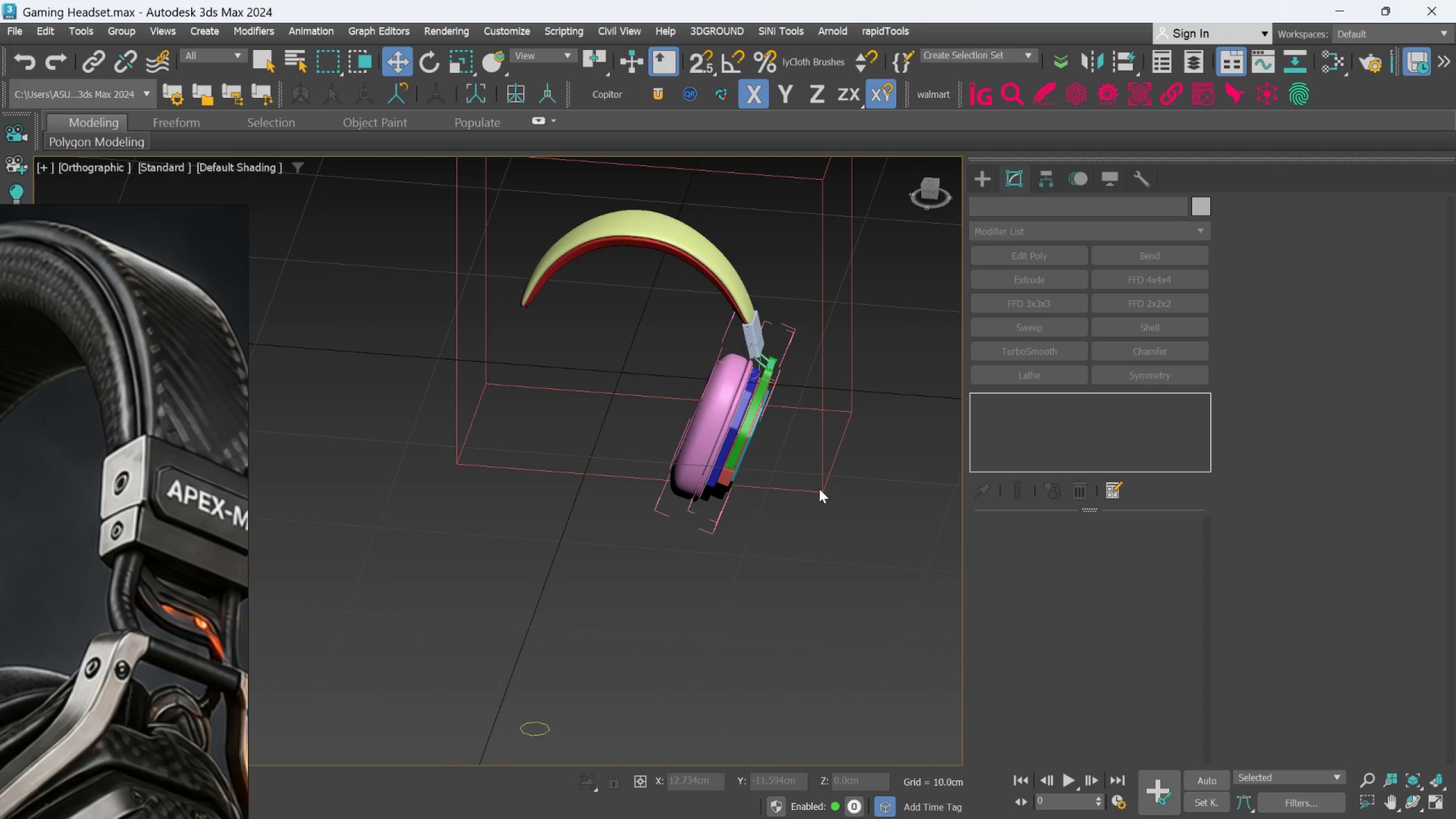 
hold_key(key=AltLeft, duration=0.47)
 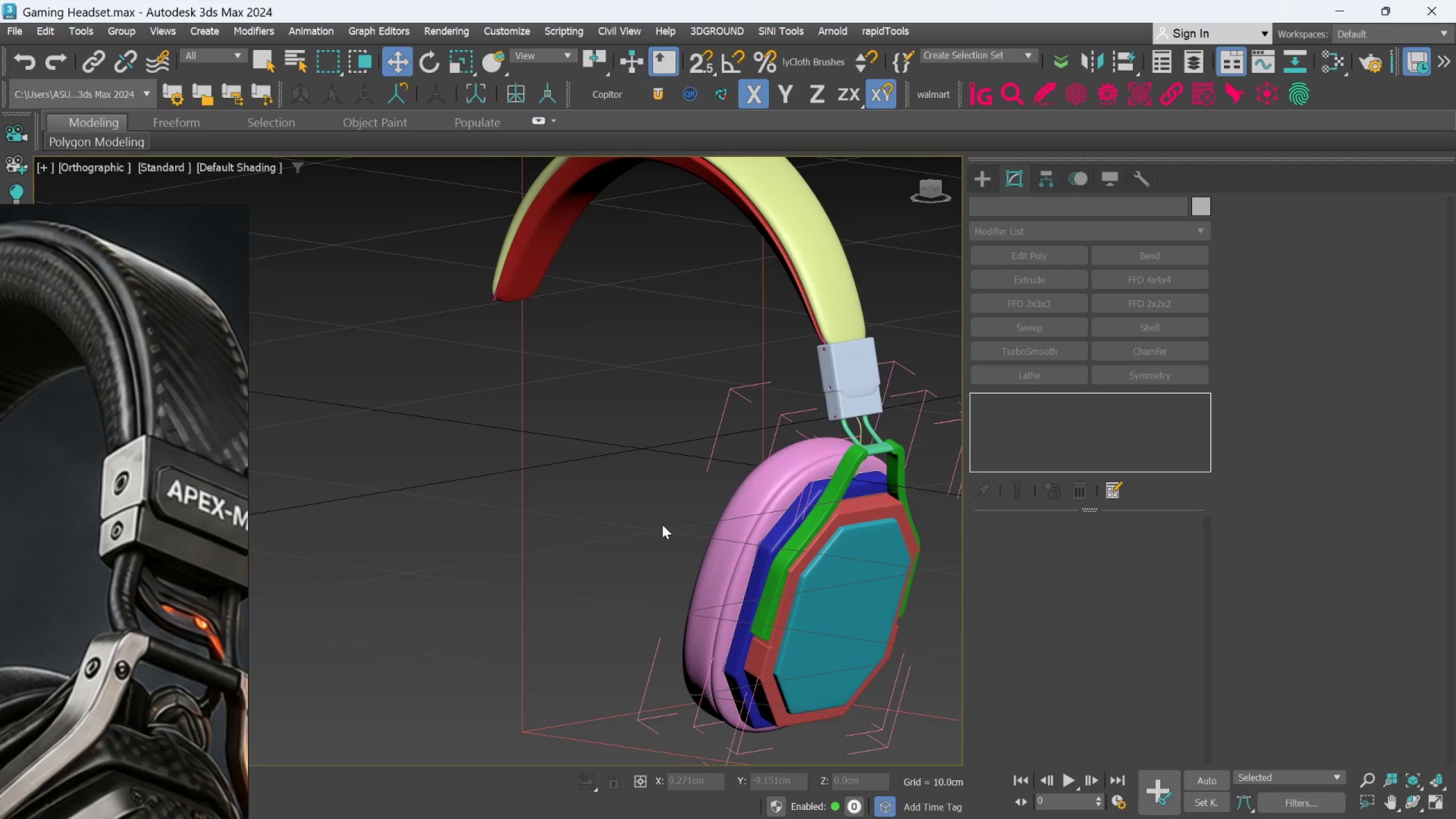 
scroll: coordinate [819, 489], scroll_direction: up, amount: 2.0
 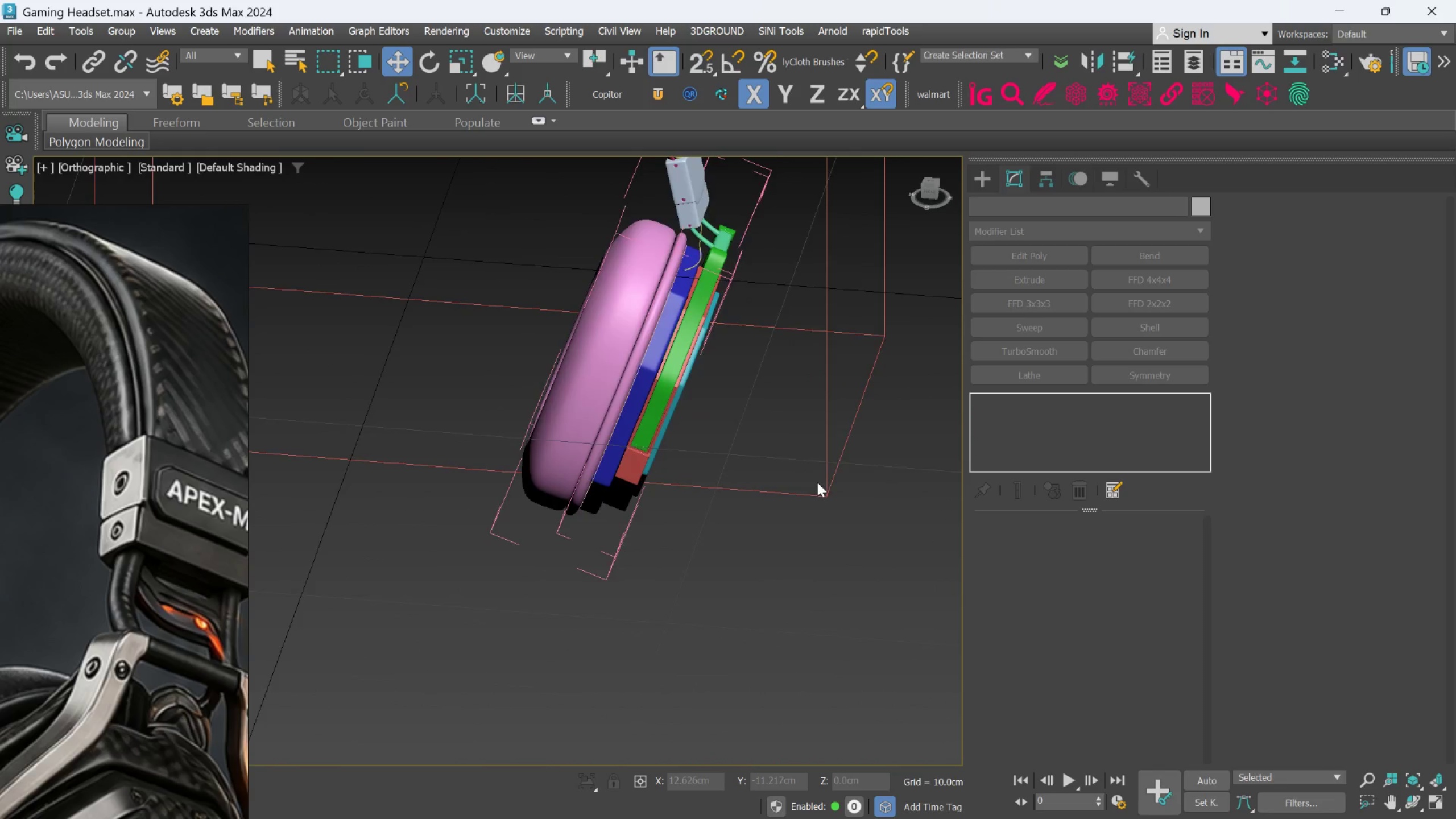 
wait(12.08)
 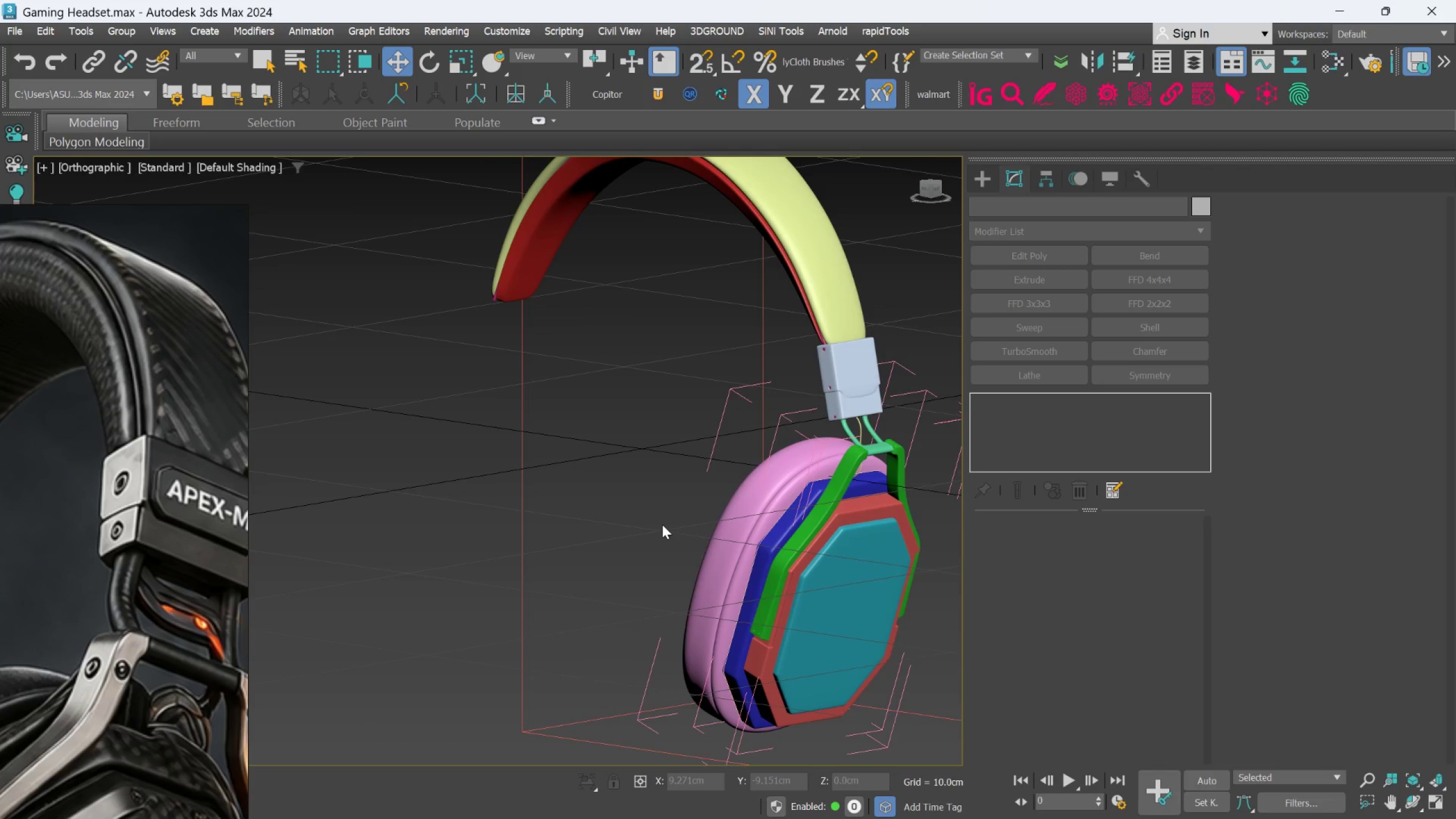 
left_click([1343, 14])